 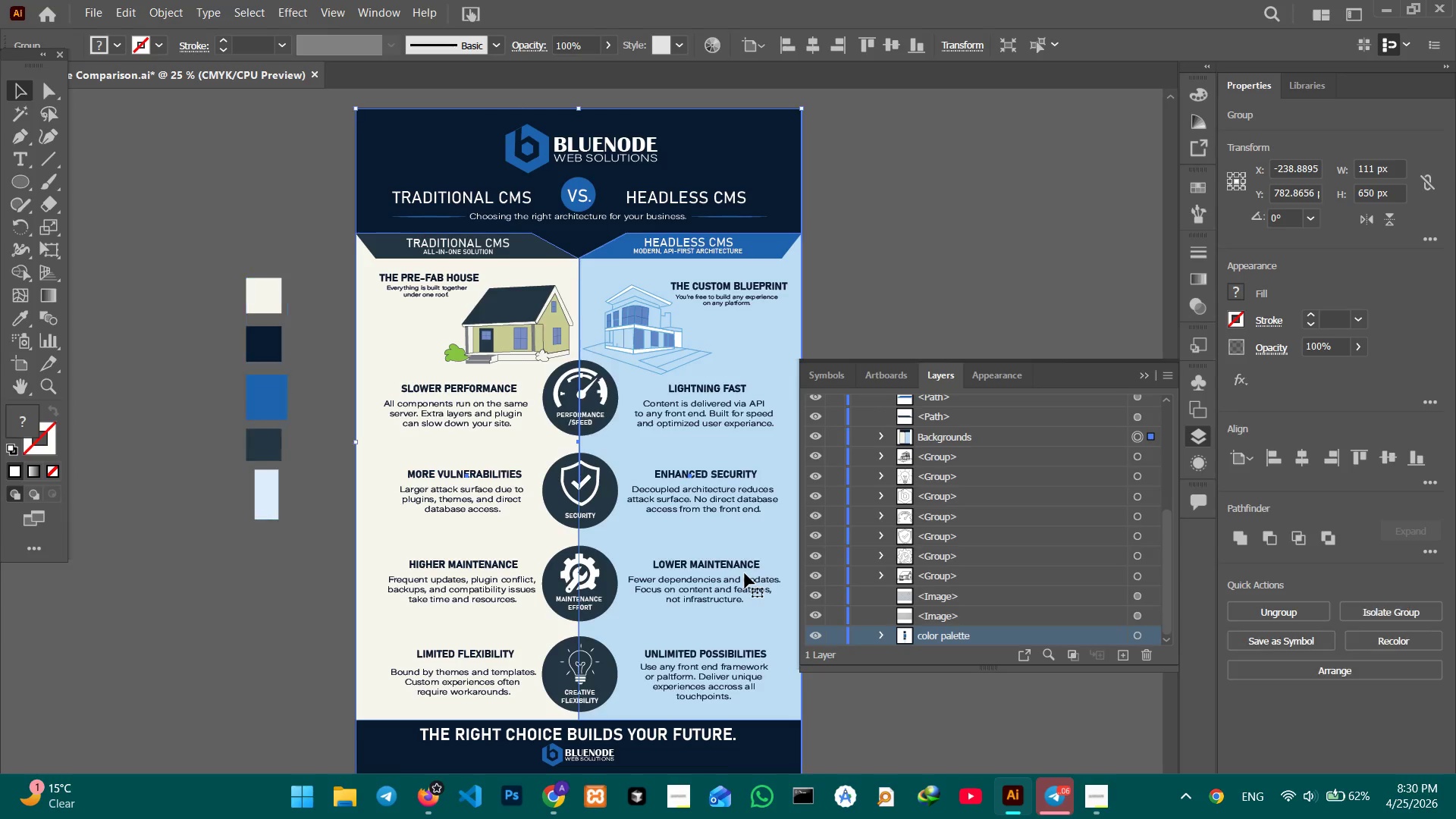 
left_click([743, 566])
 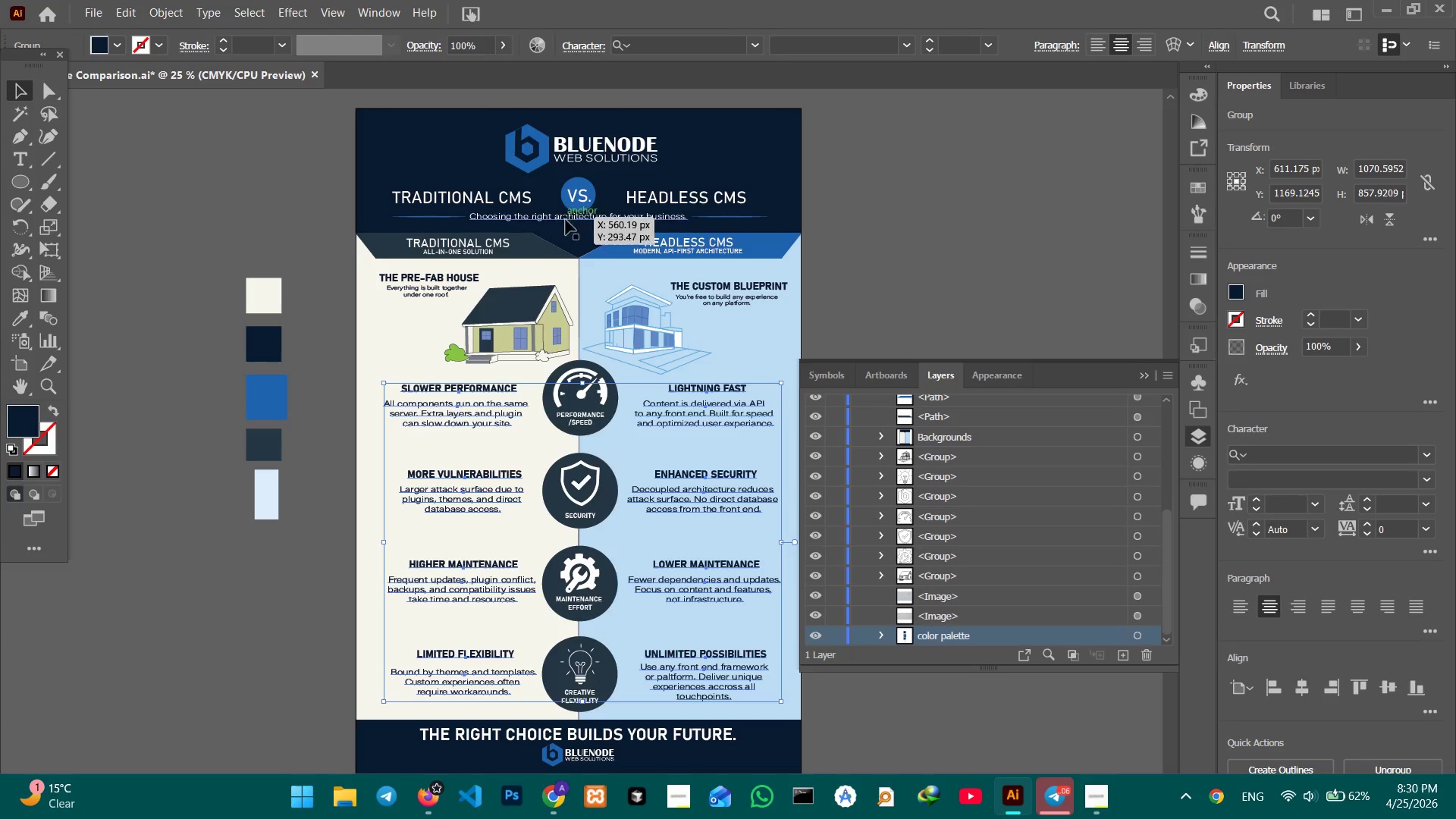 
hold_key(key=ShiftLeft, duration=1.11)
left_click([713, 286])
 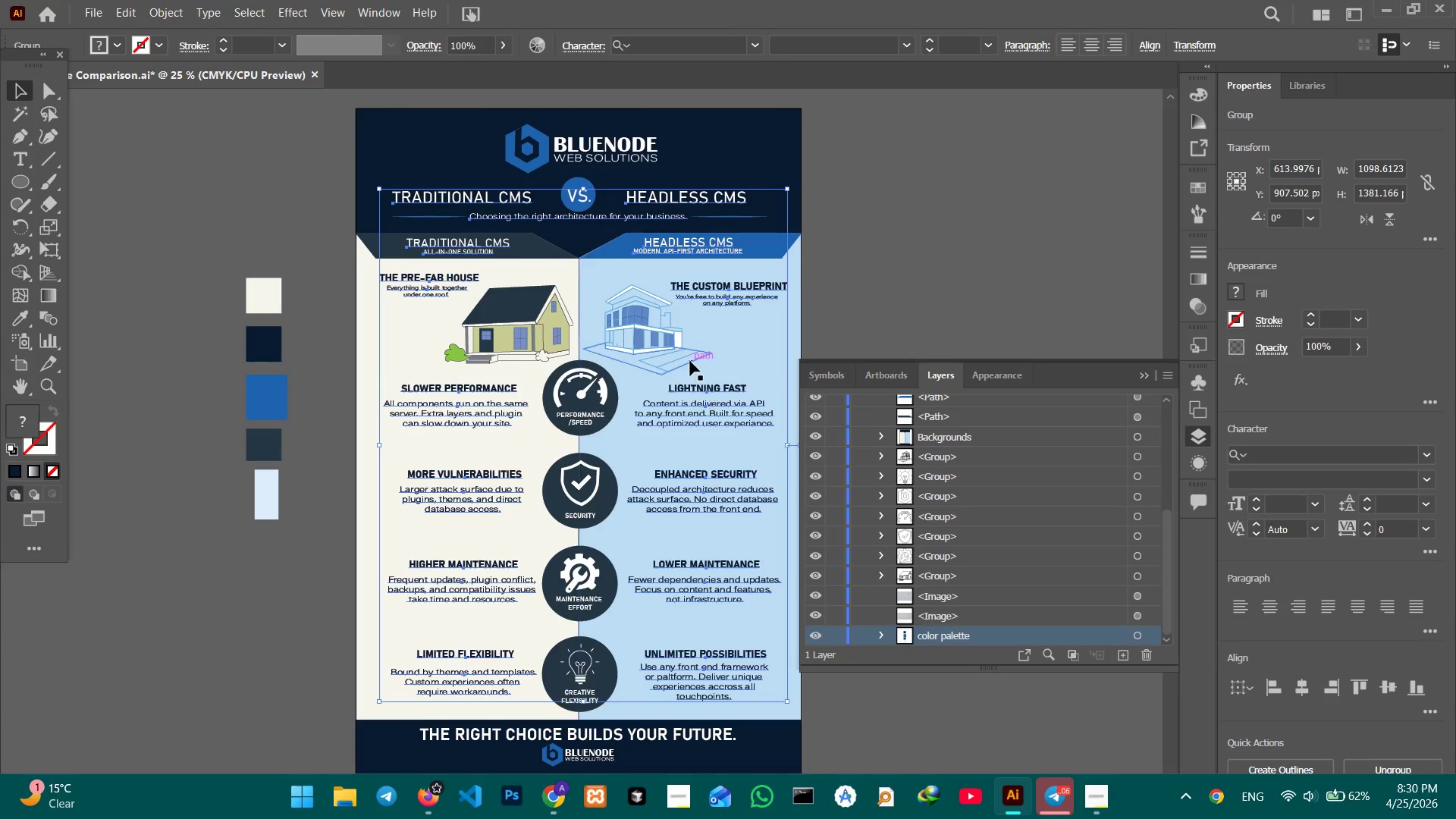 
scroll: coordinate [689, 363], scroll_direction: down, amount: 1.0
 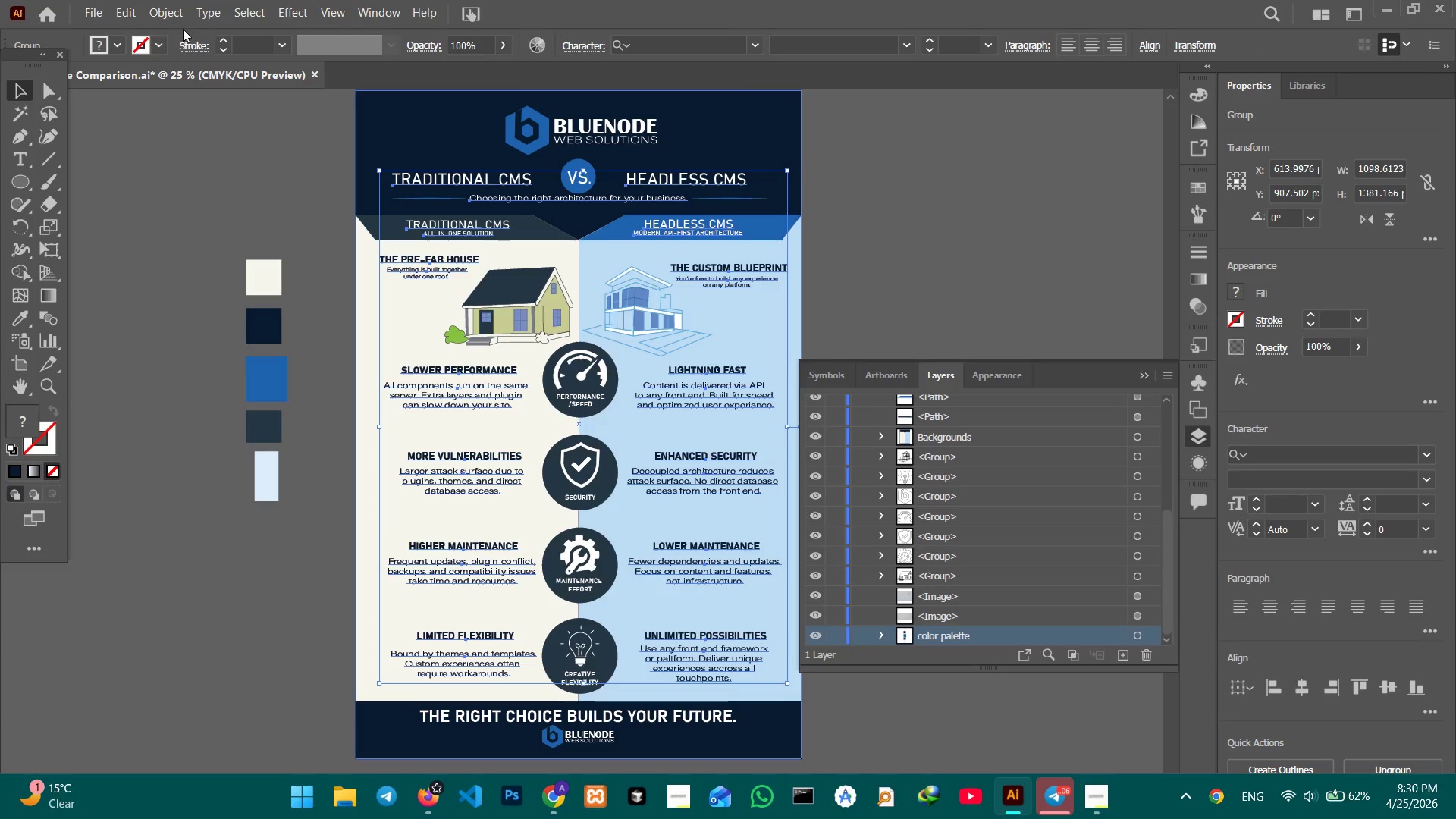 
left_click([171, 20])
 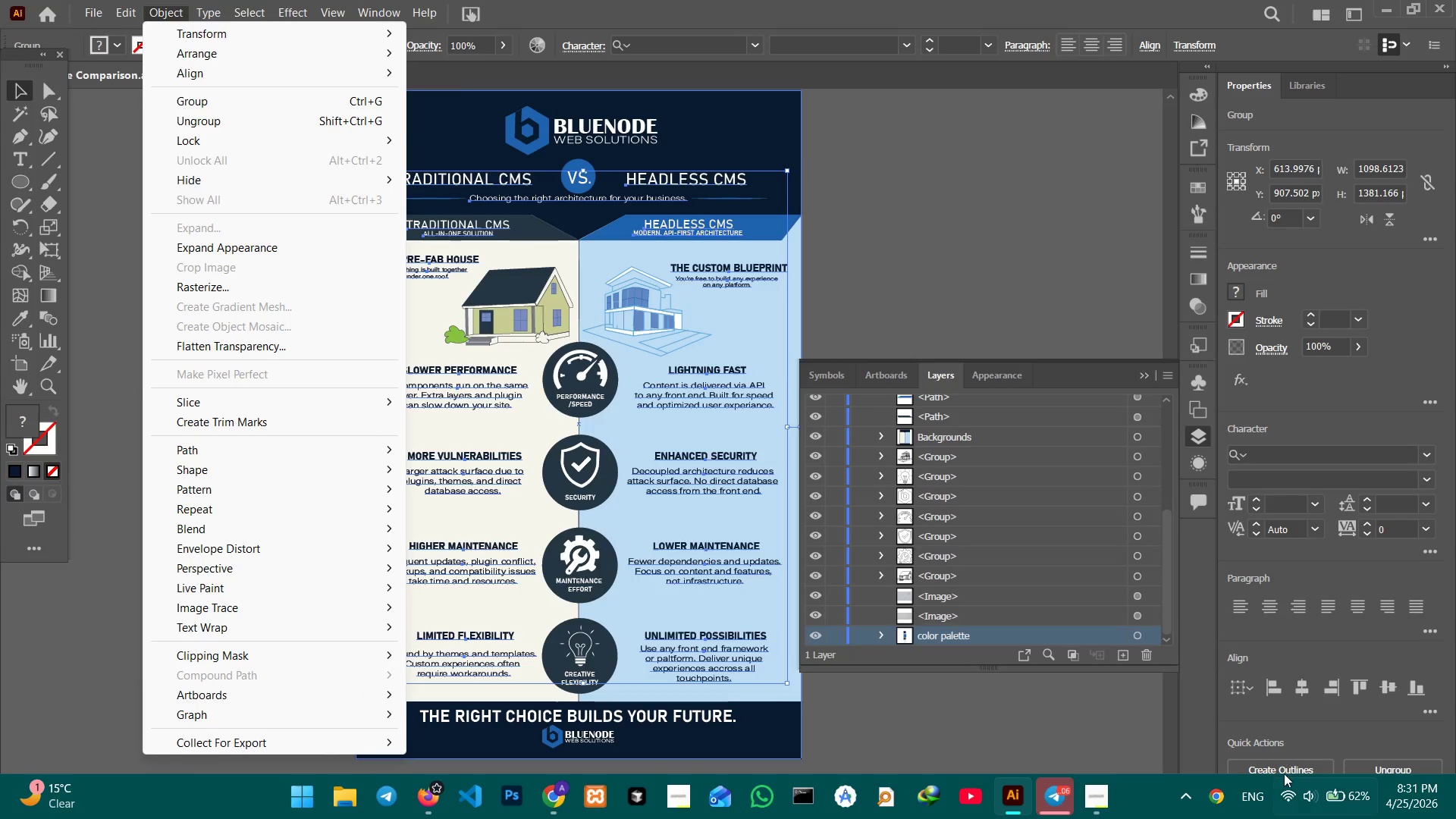 
left_click([1284, 769])
 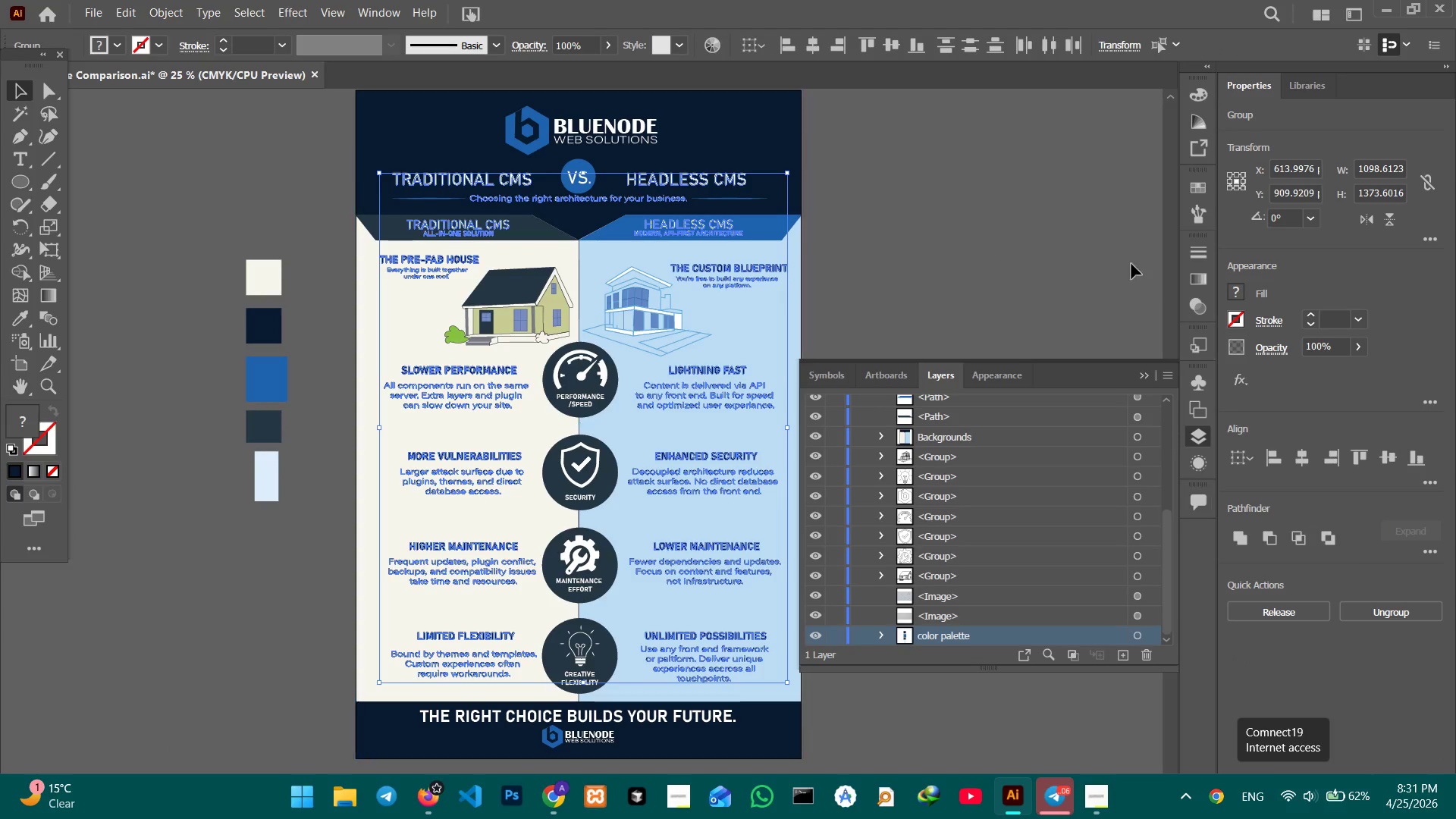 
left_click([1077, 166])
 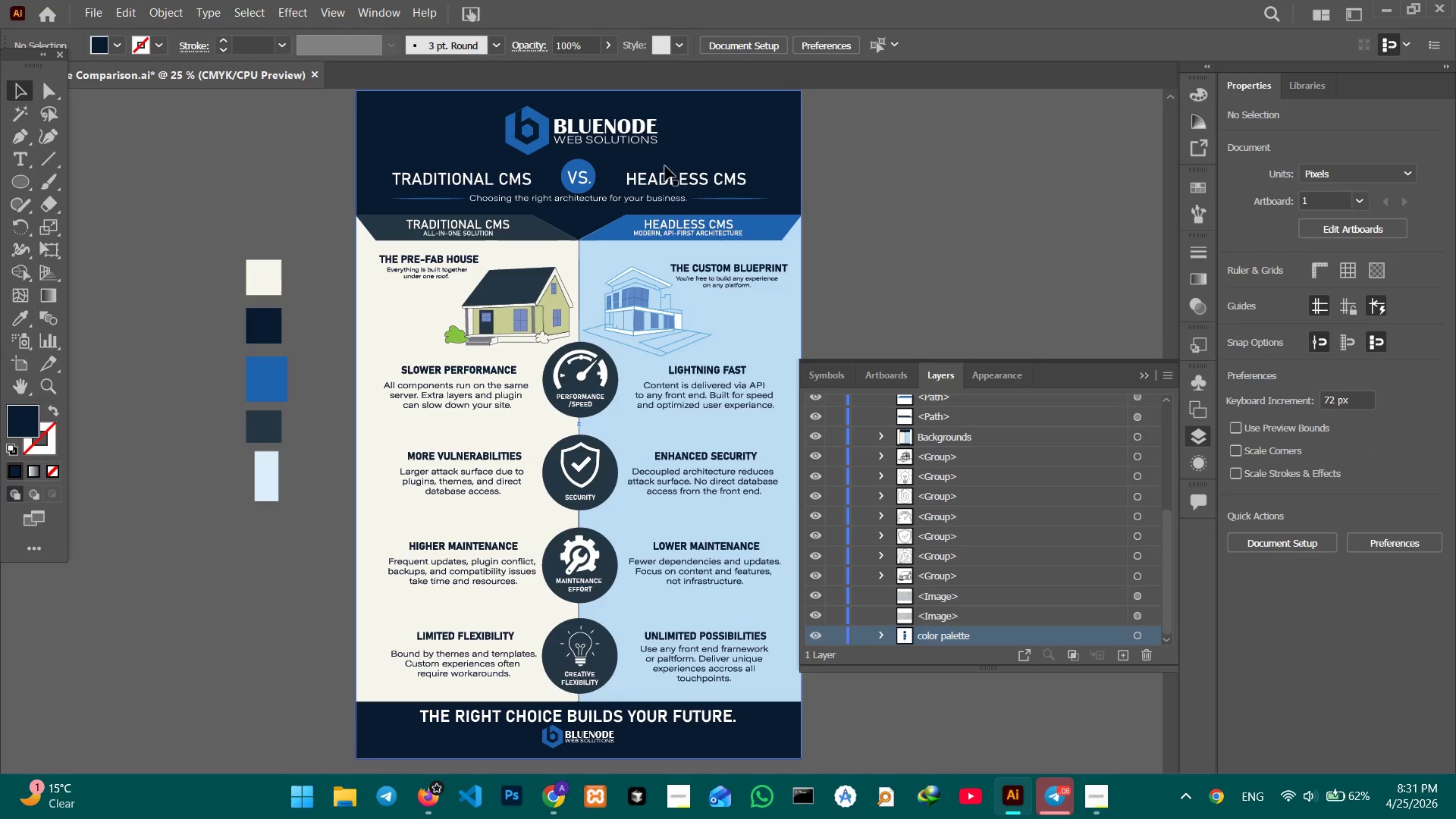 
left_click([662, 180])
 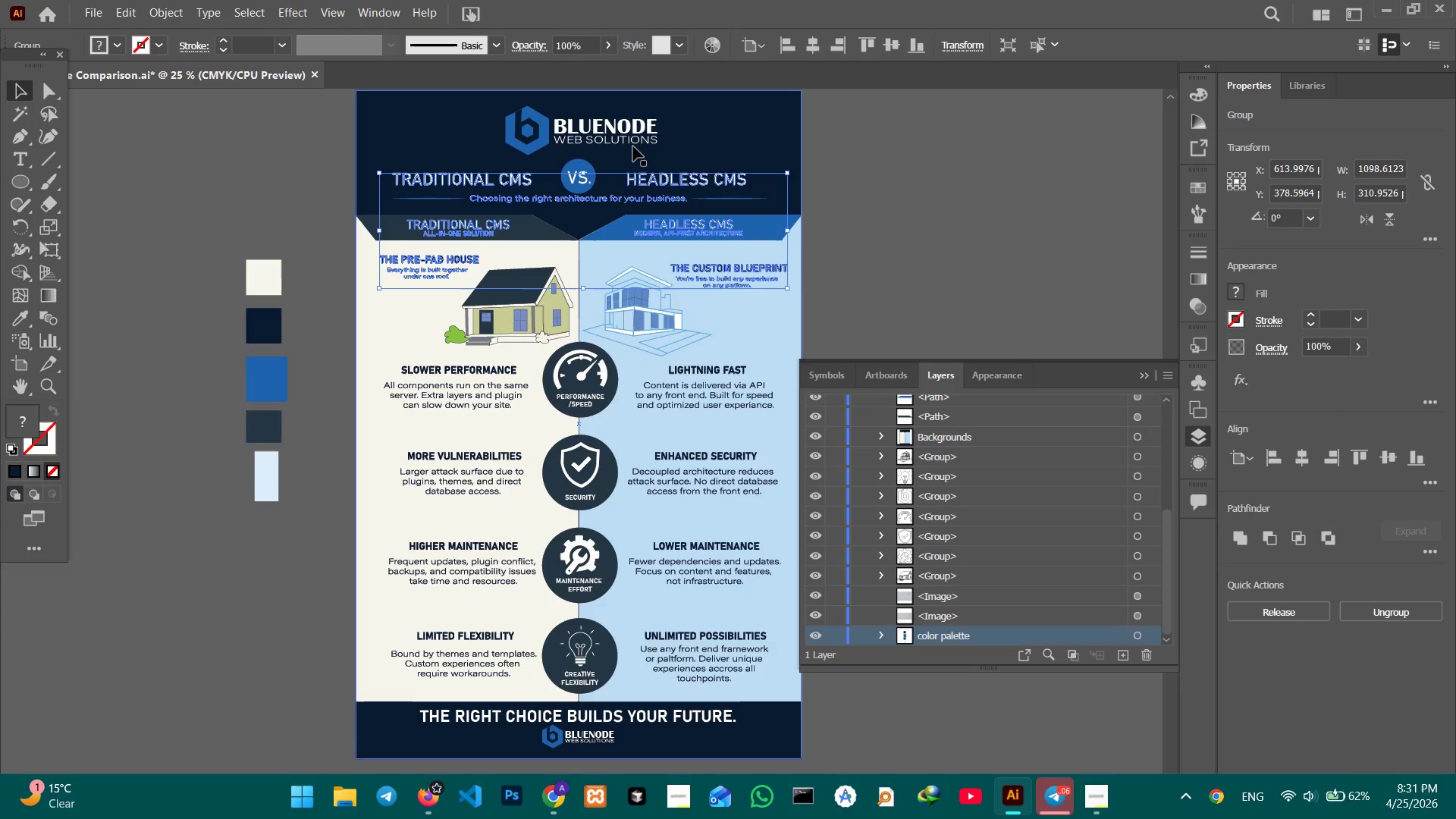 
left_click([634, 143])
 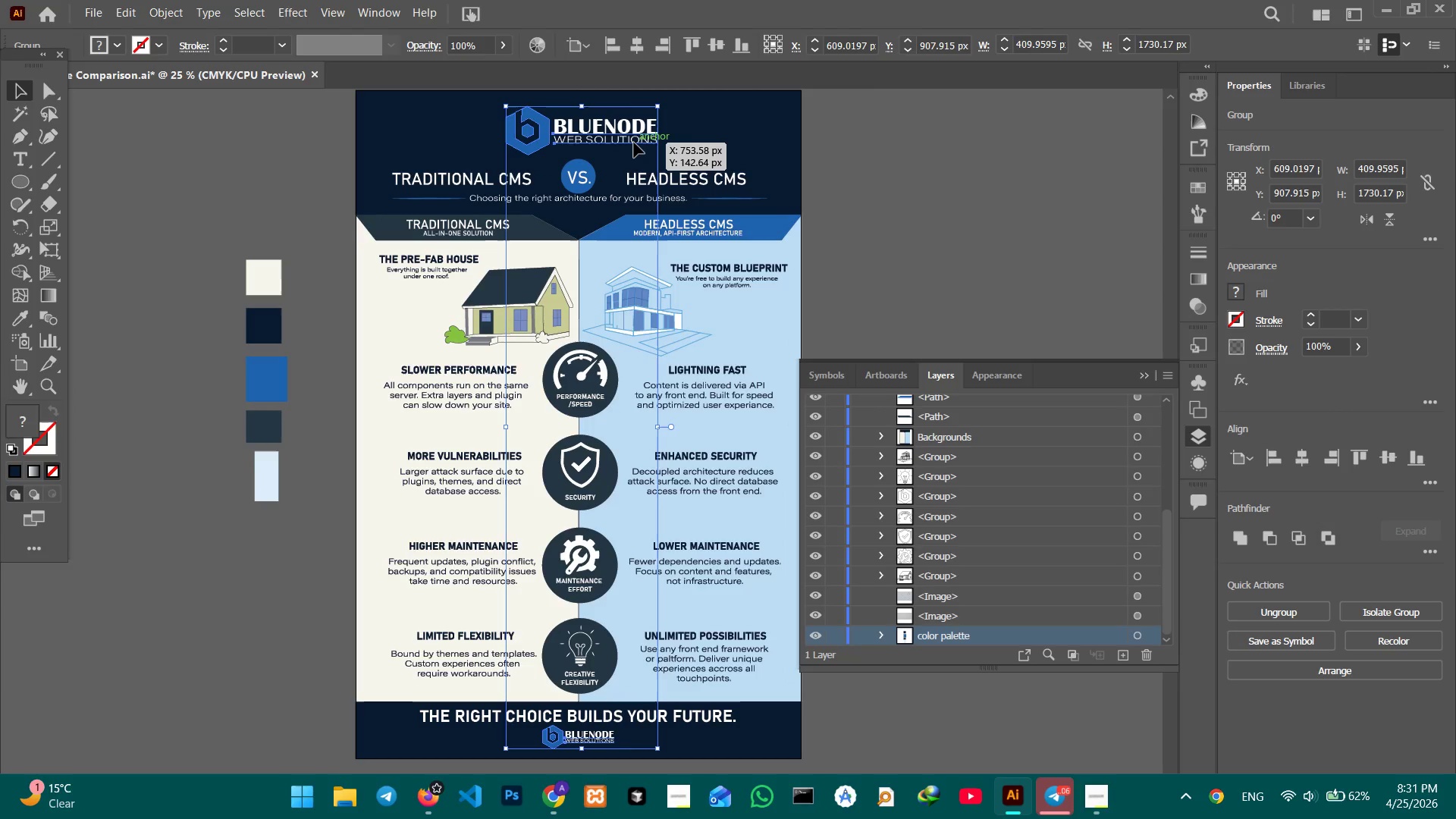 
double_click([634, 143])
 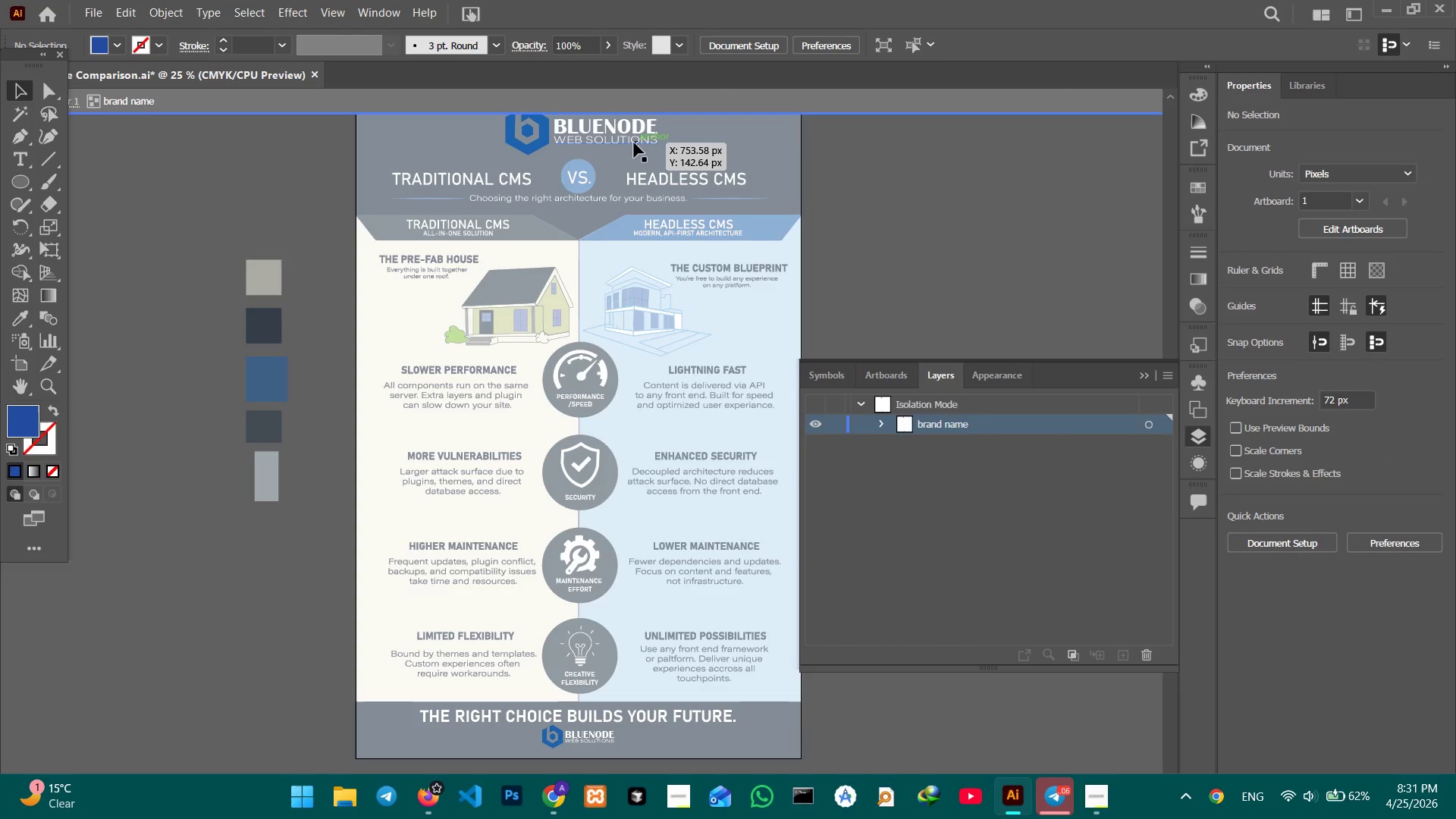 
triple_click([634, 143])
 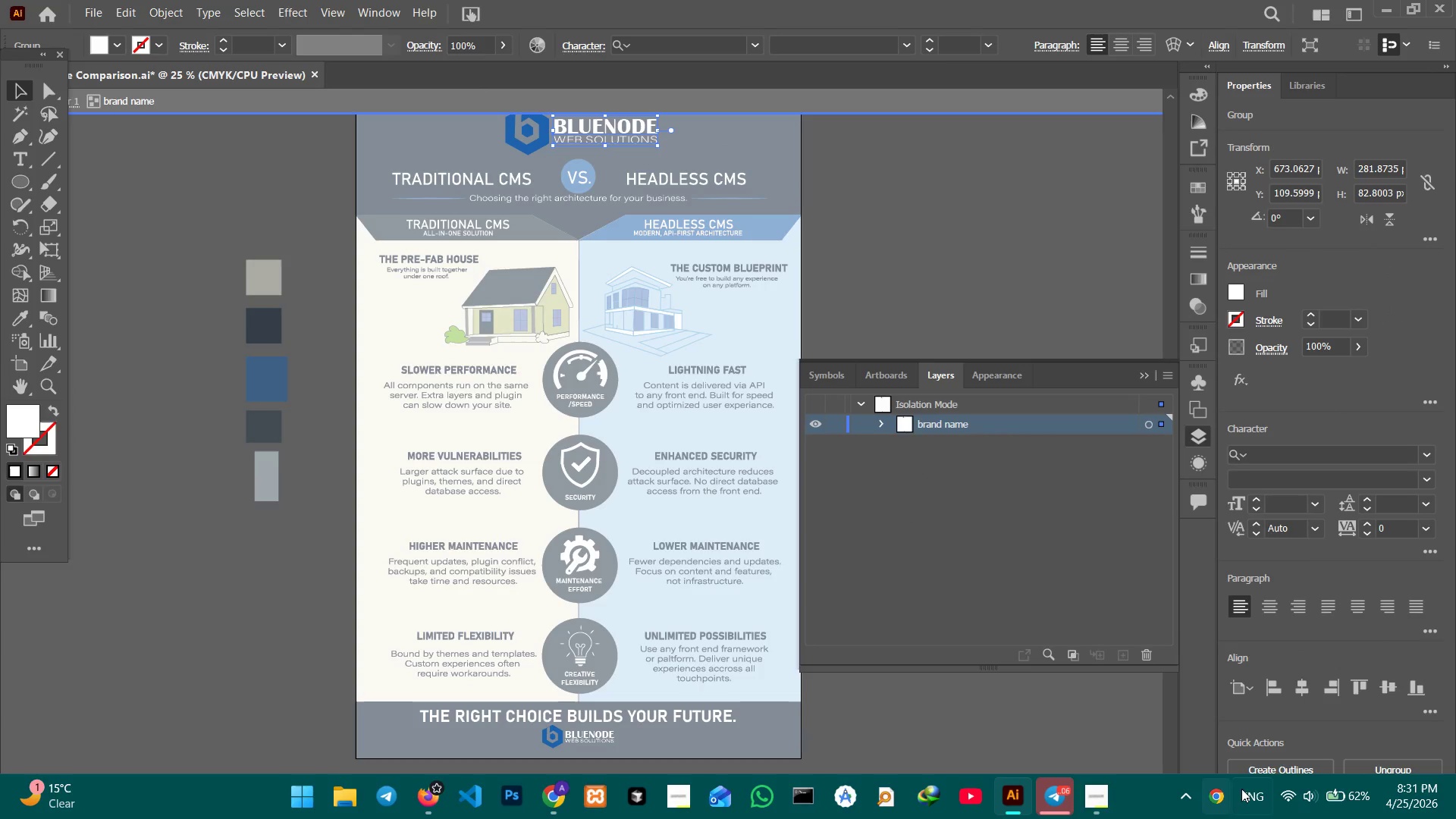 
left_click([1254, 766])
 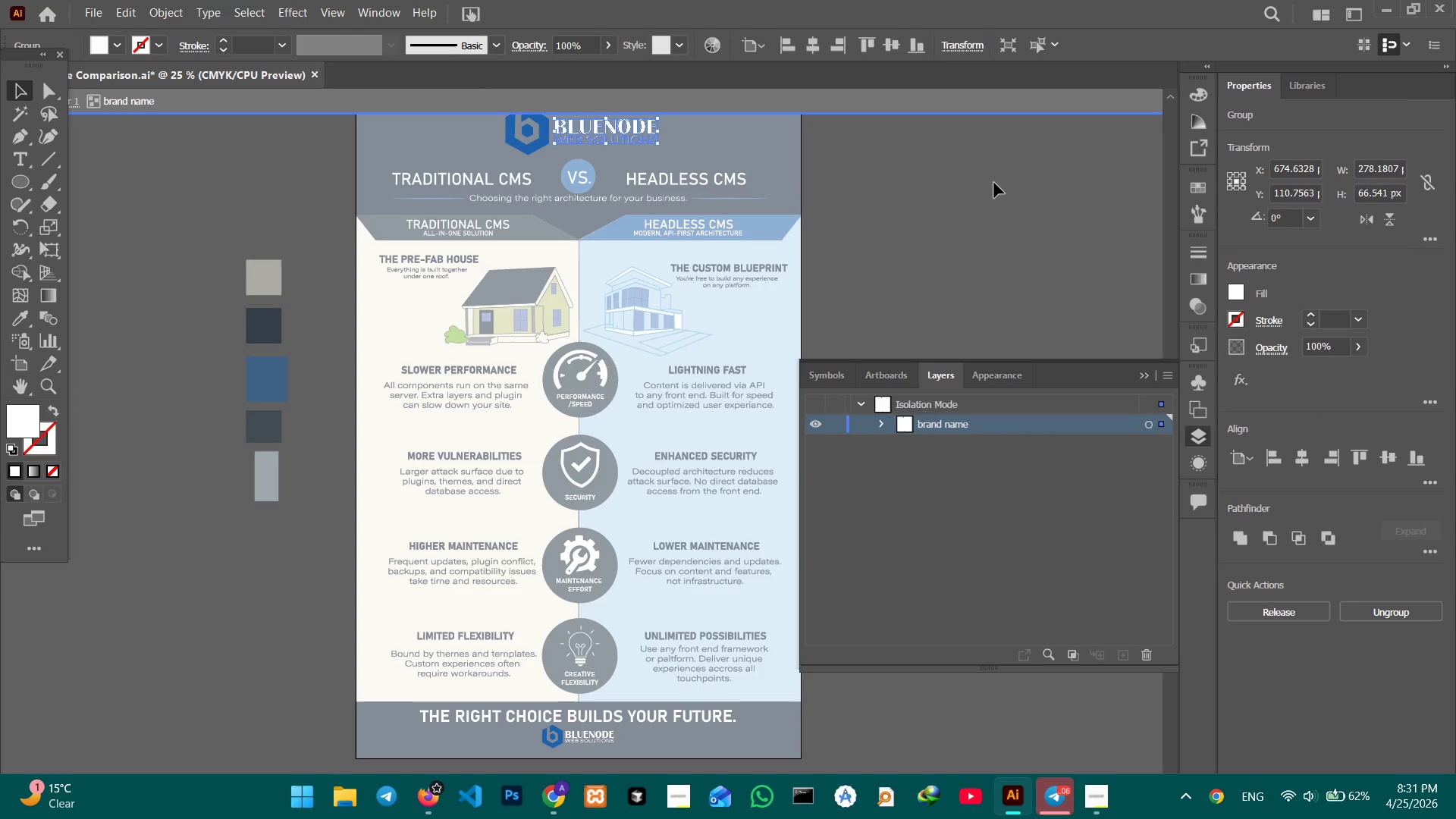 
double_click([994, 183])
 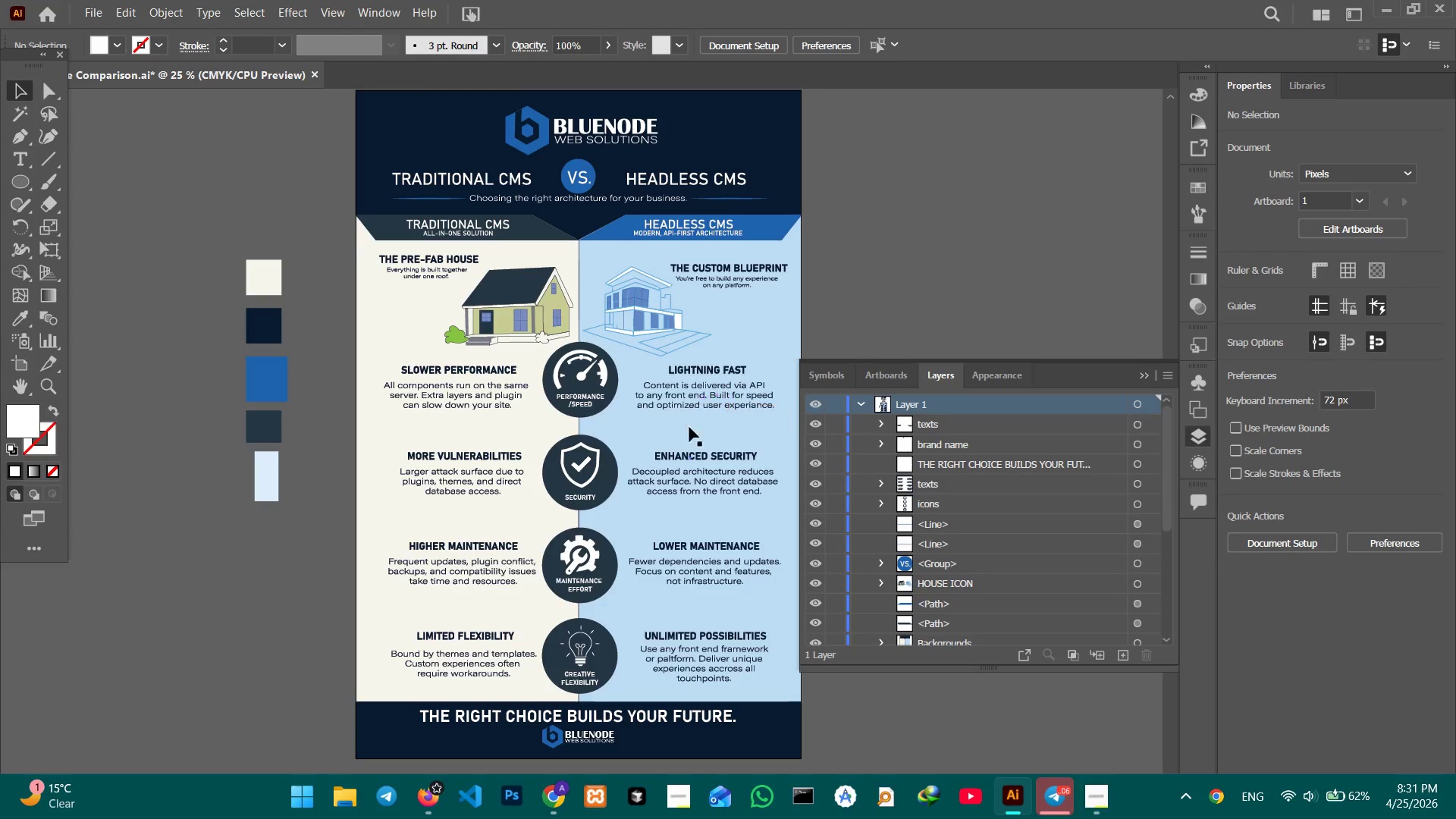 
scroll: coordinate [679, 519], scroll_direction: down, amount: 6.0
 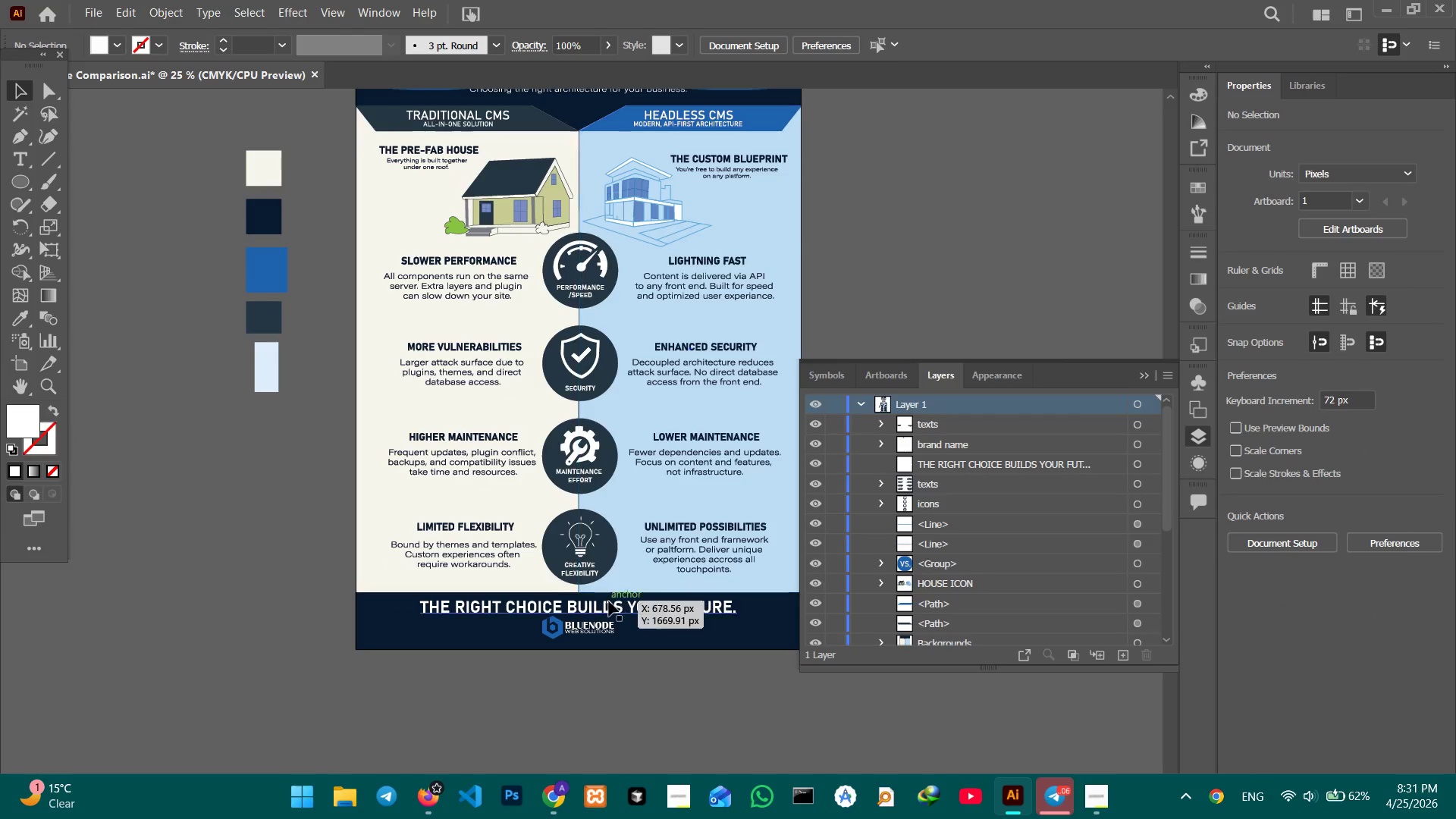 
left_click([609, 601])
 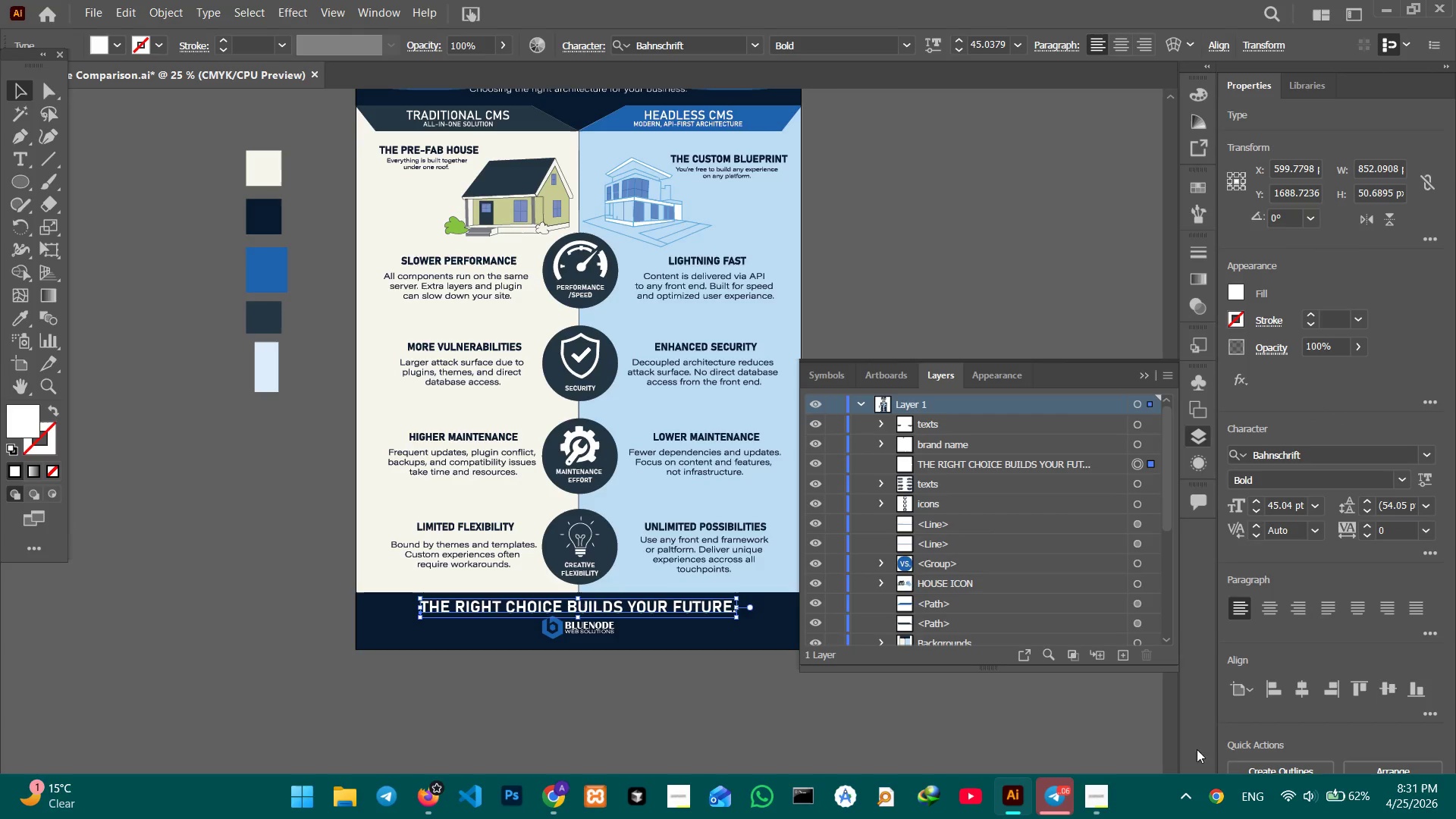 
left_click([1241, 760])
 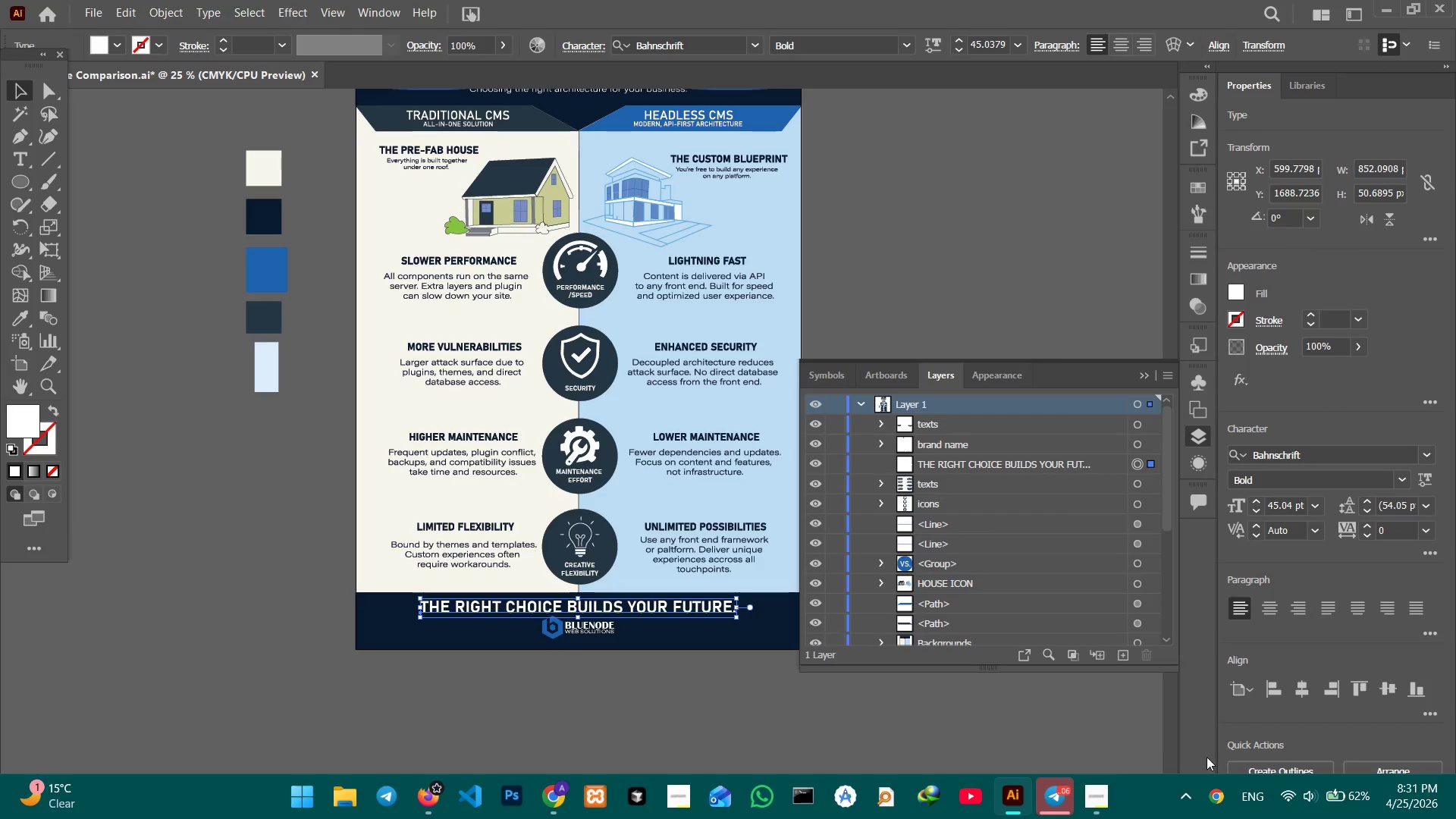 
left_click([1244, 764])
 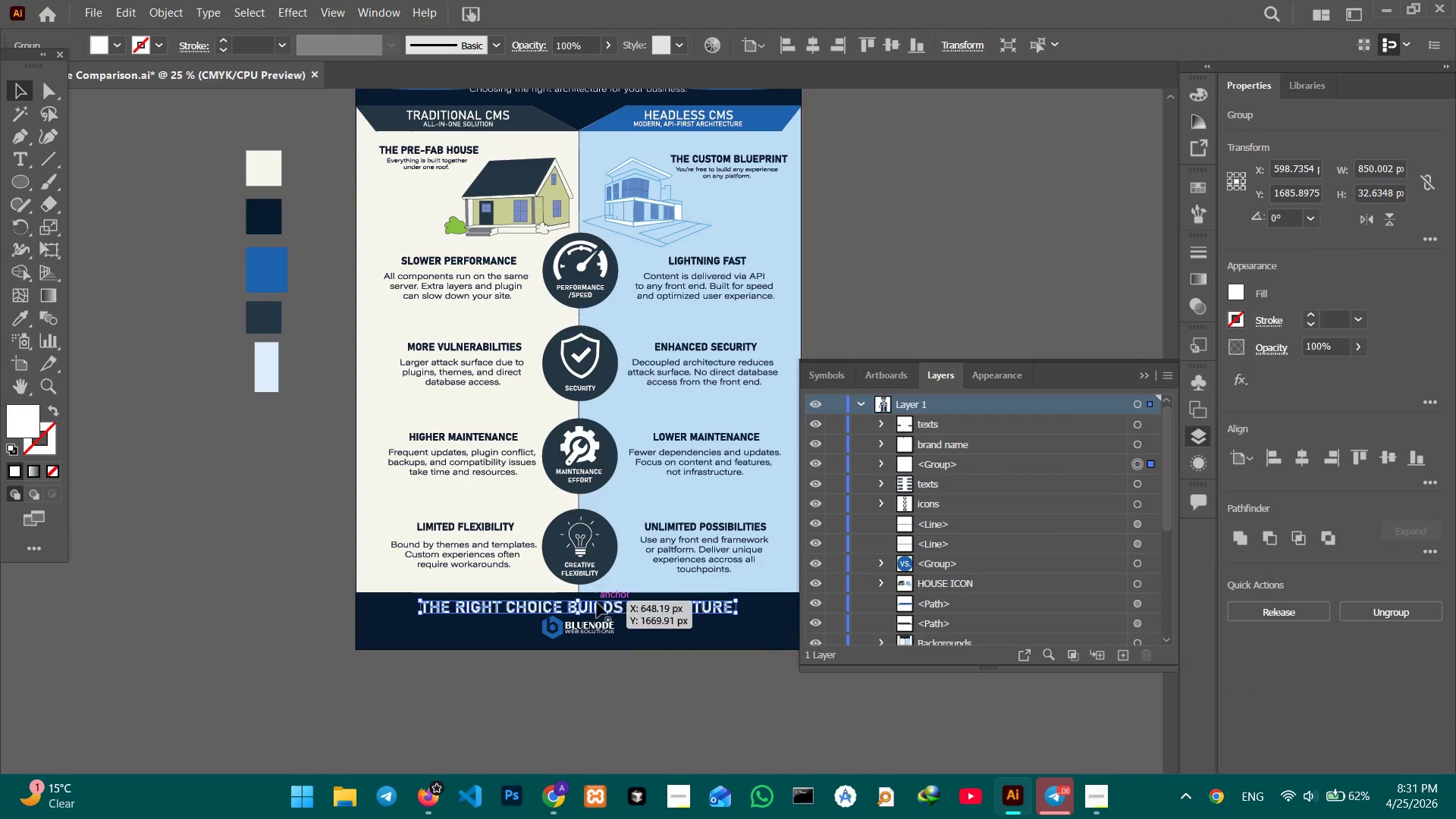 
left_click([597, 621])
 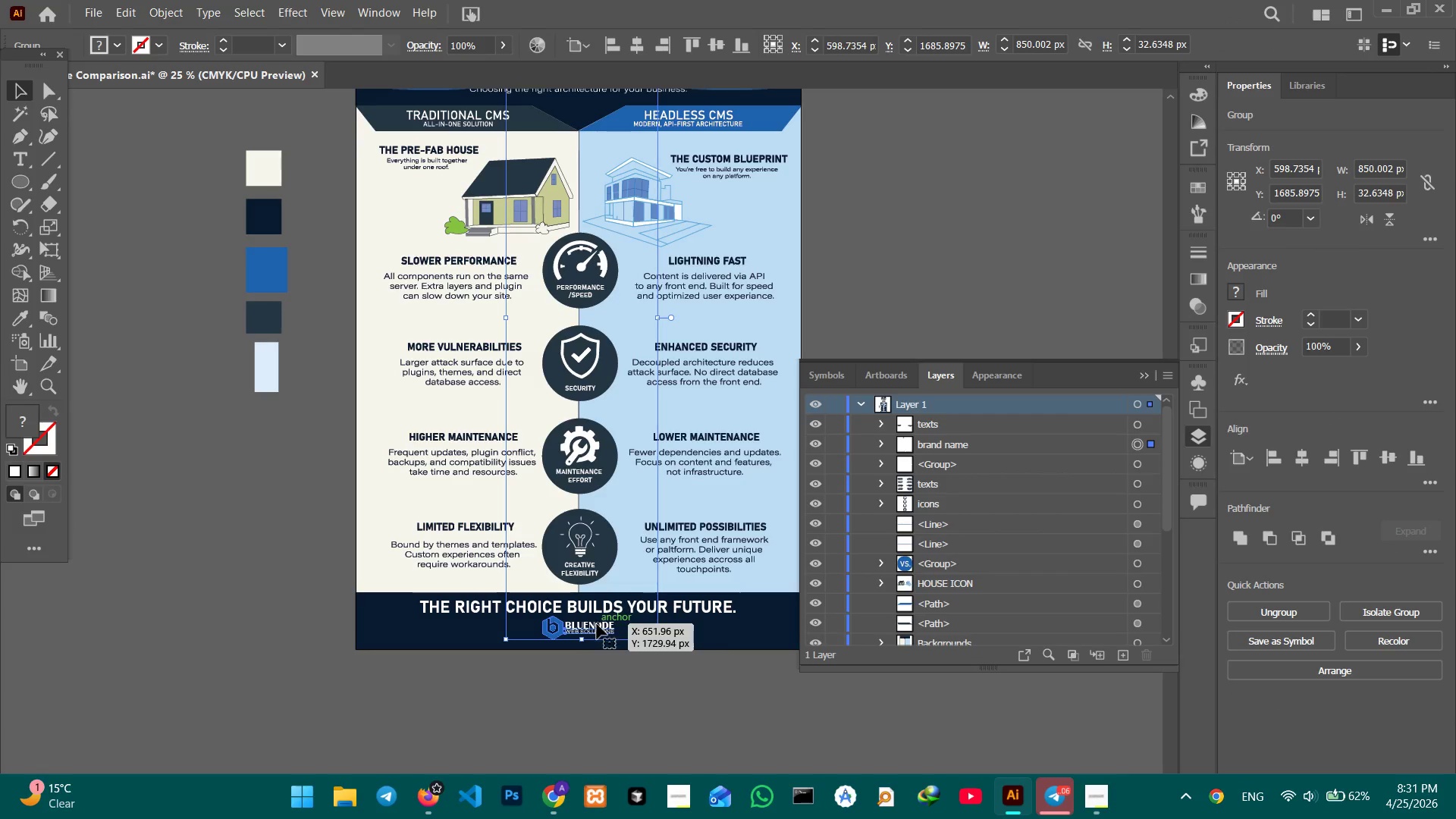 
double_click([597, 625])
 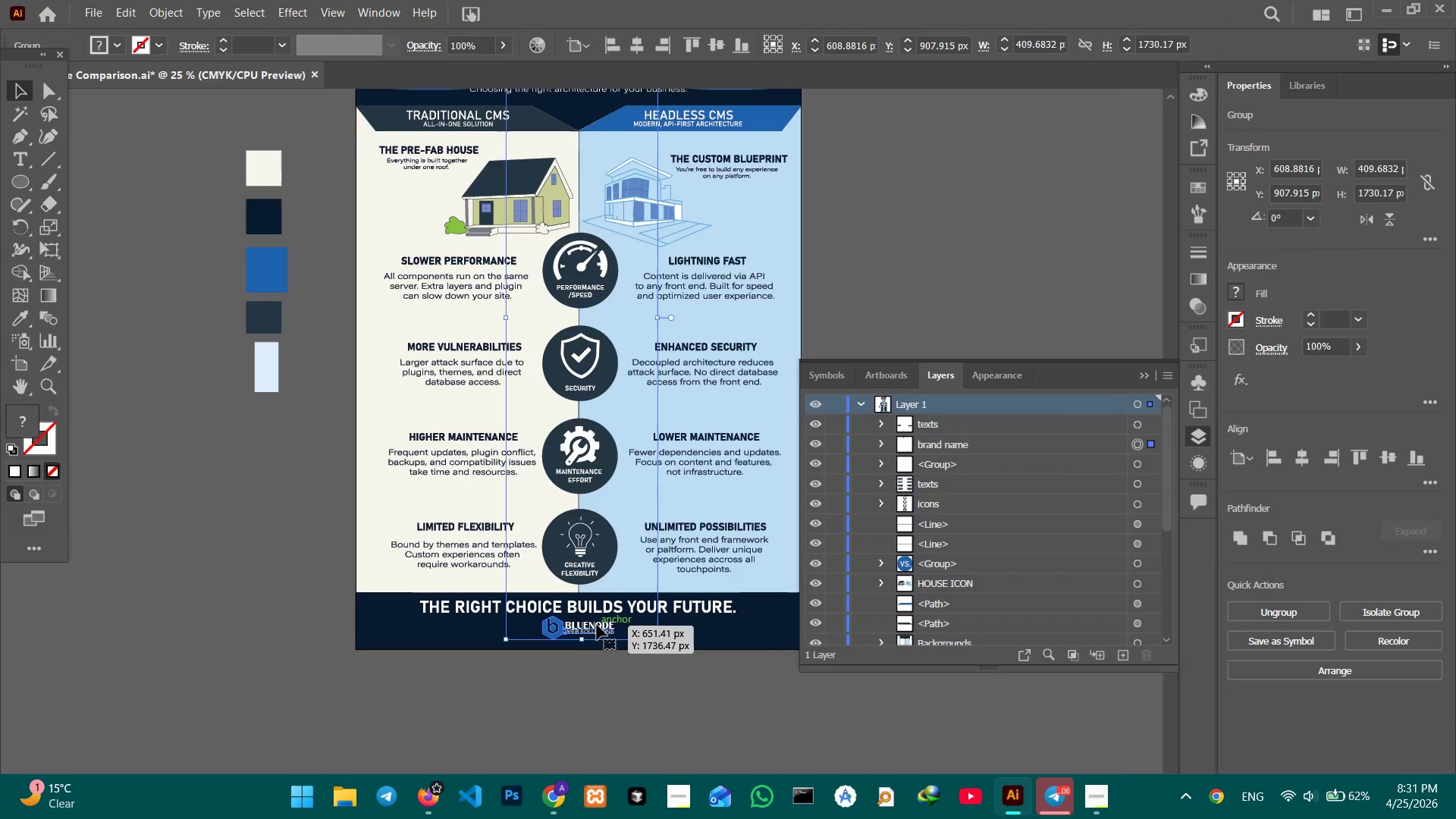 
triple_click([597, 625])
 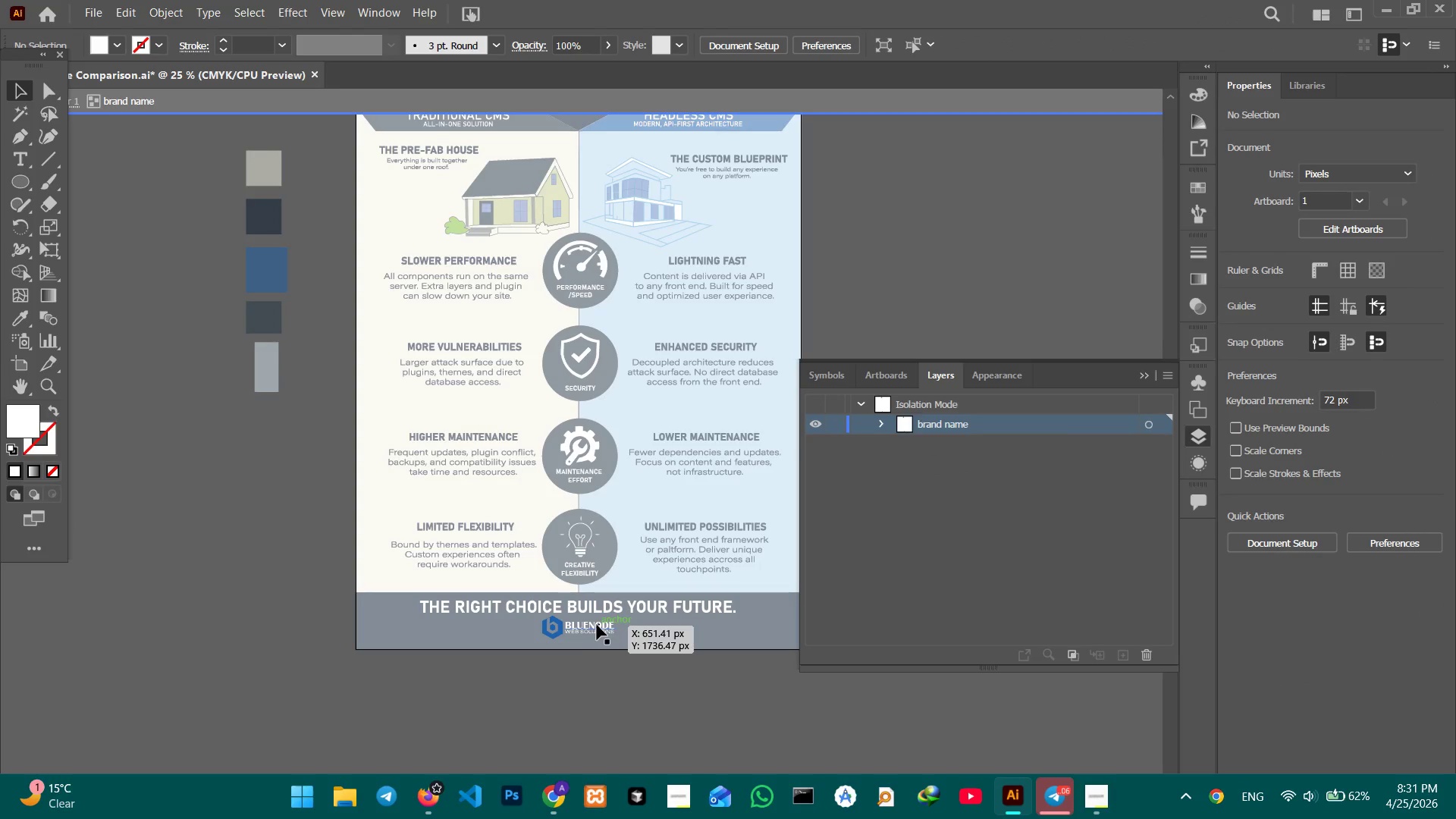 
triple_click([597, 625])
 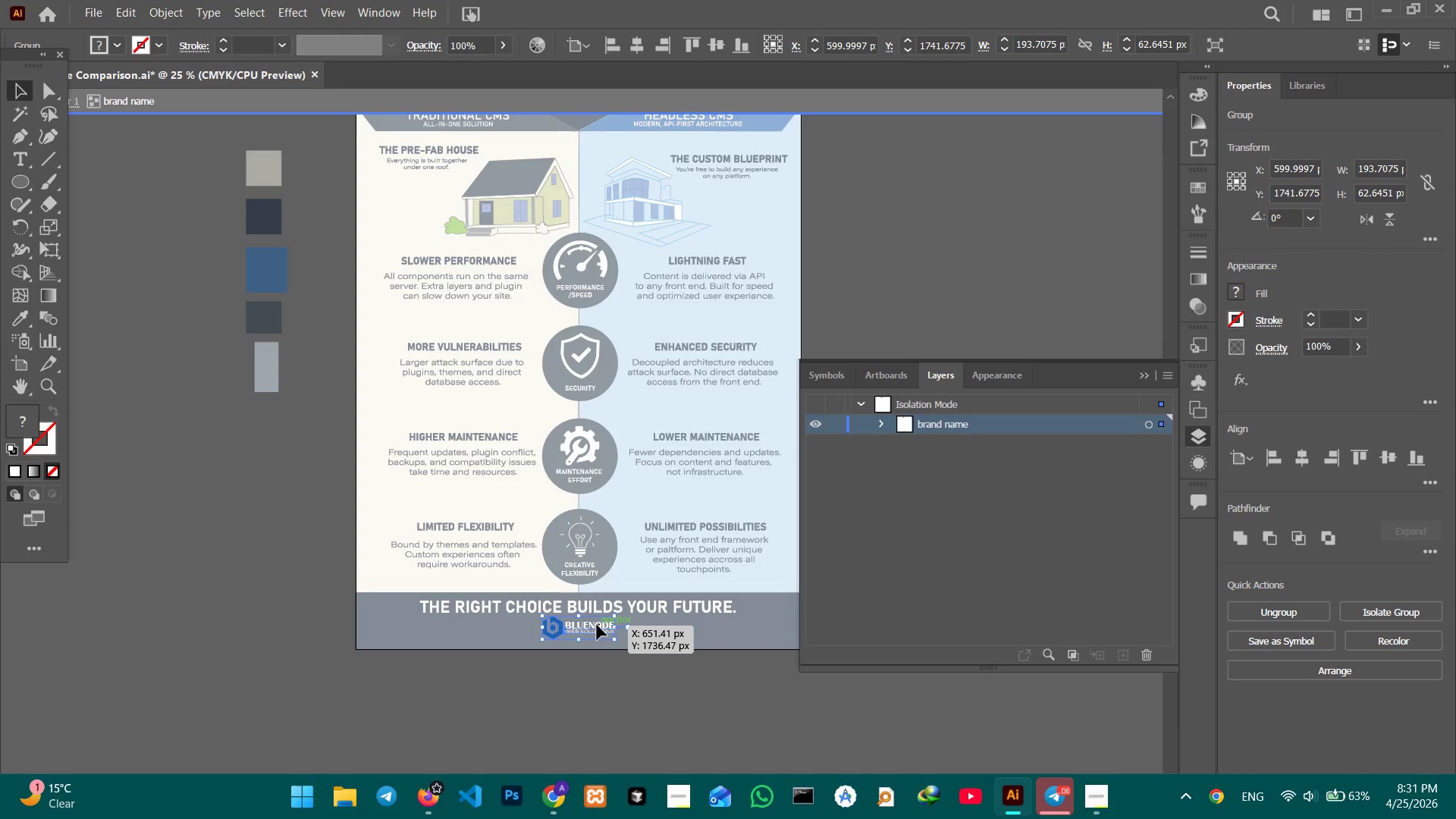 
double_click([597, 625])
 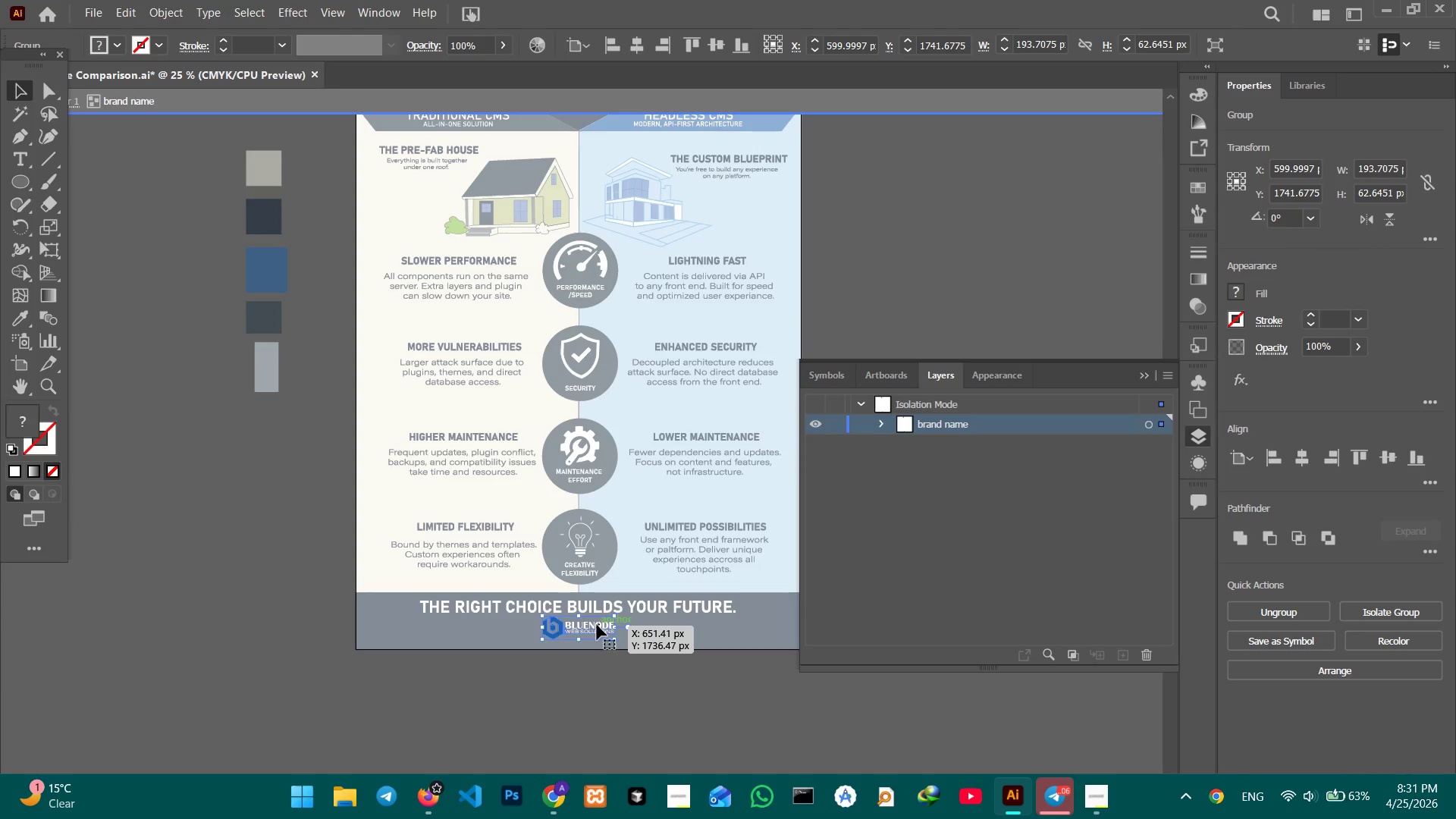 
triple_click([597, 625])
 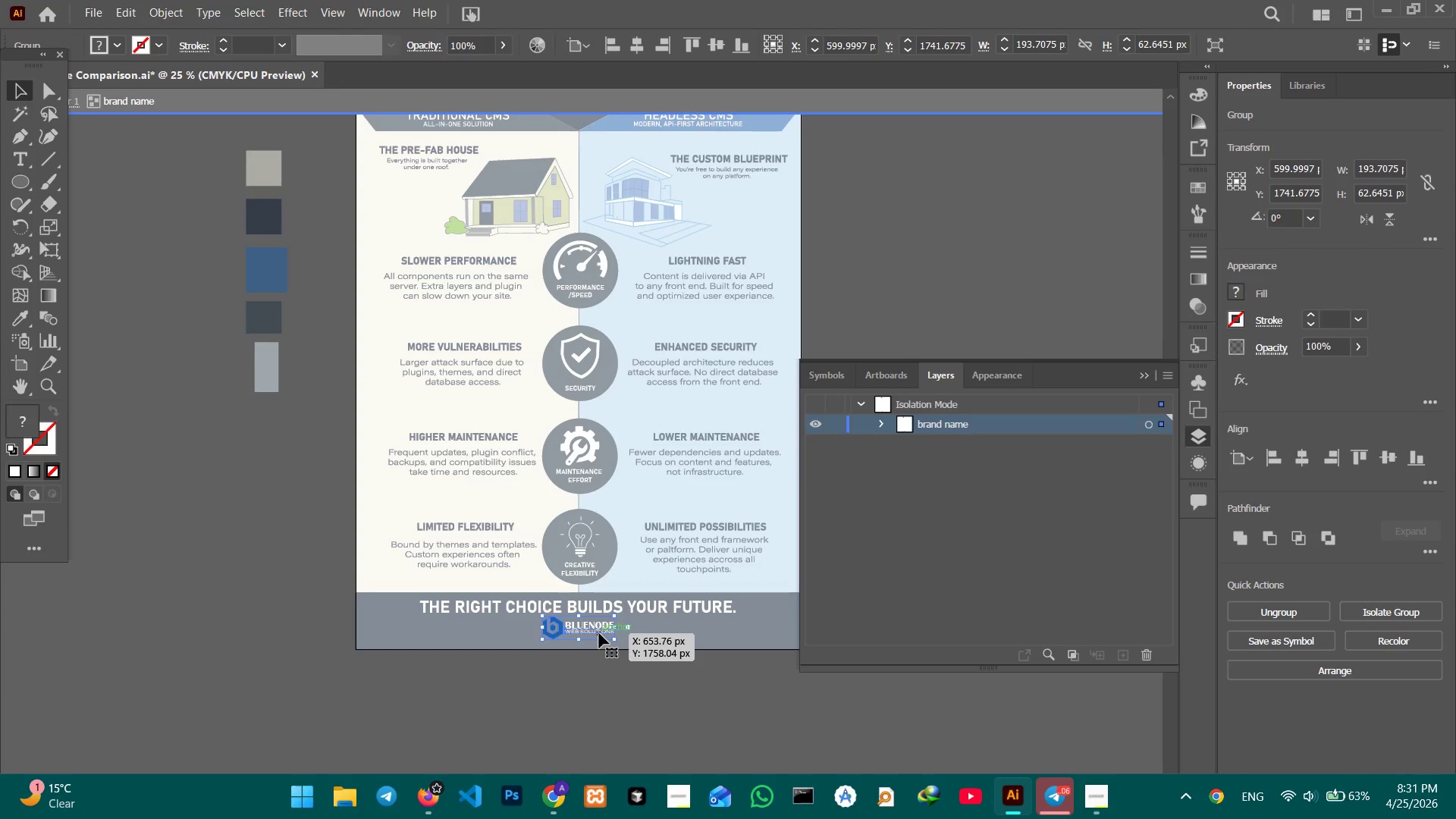 
double_click([599, 632])
 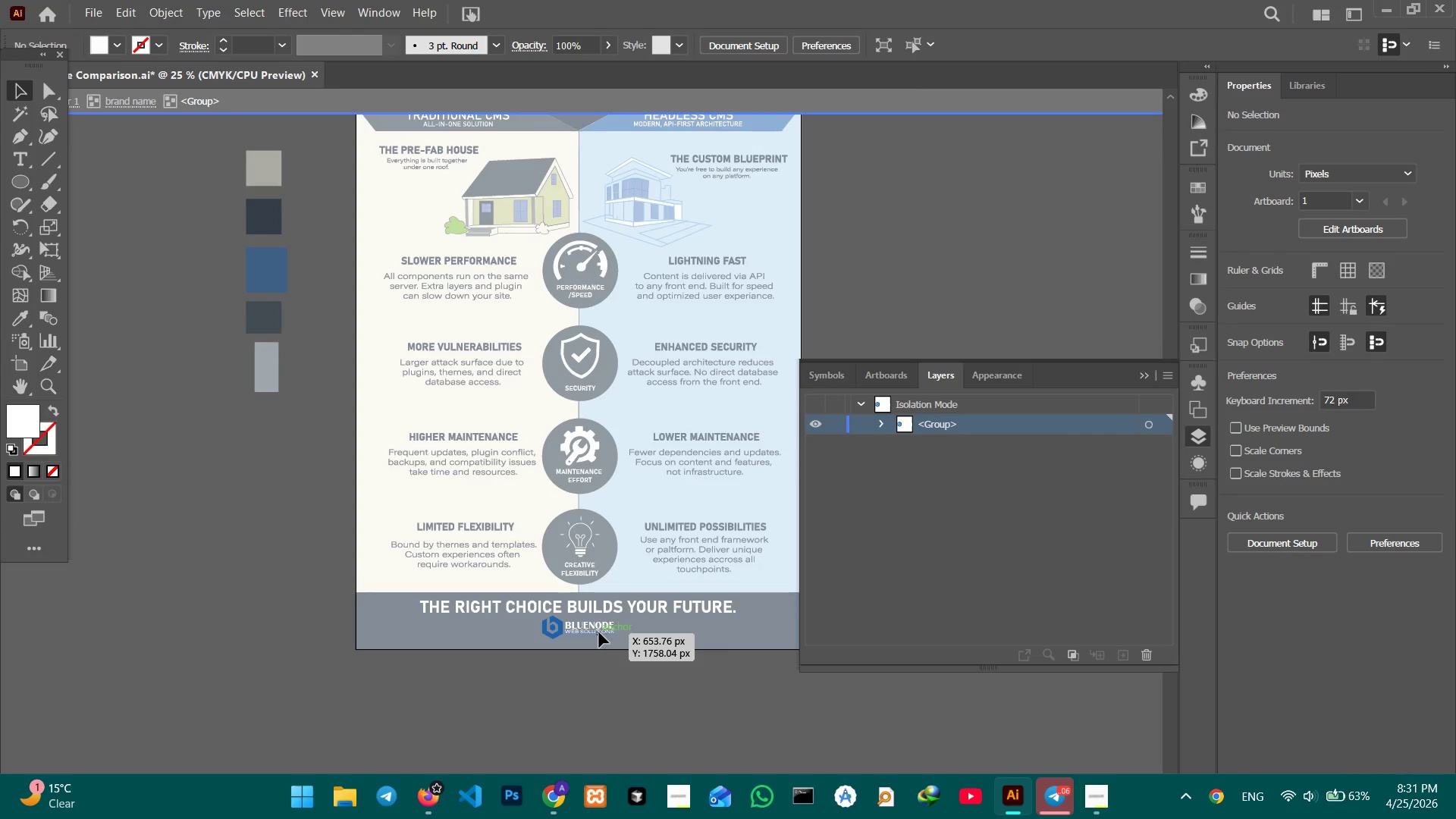 
triple_click([599, 632])
 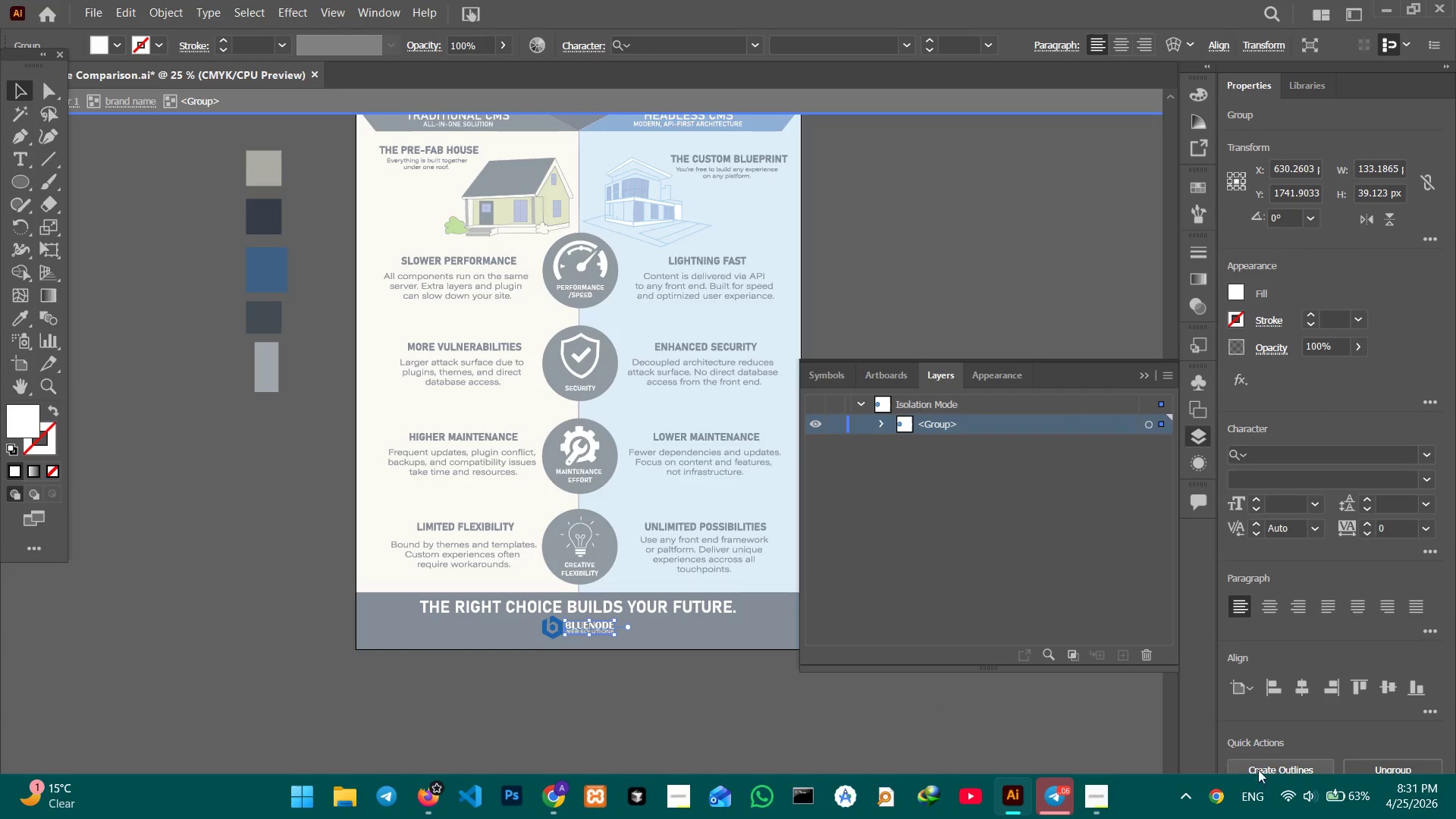 
left_click([1281, 770])
 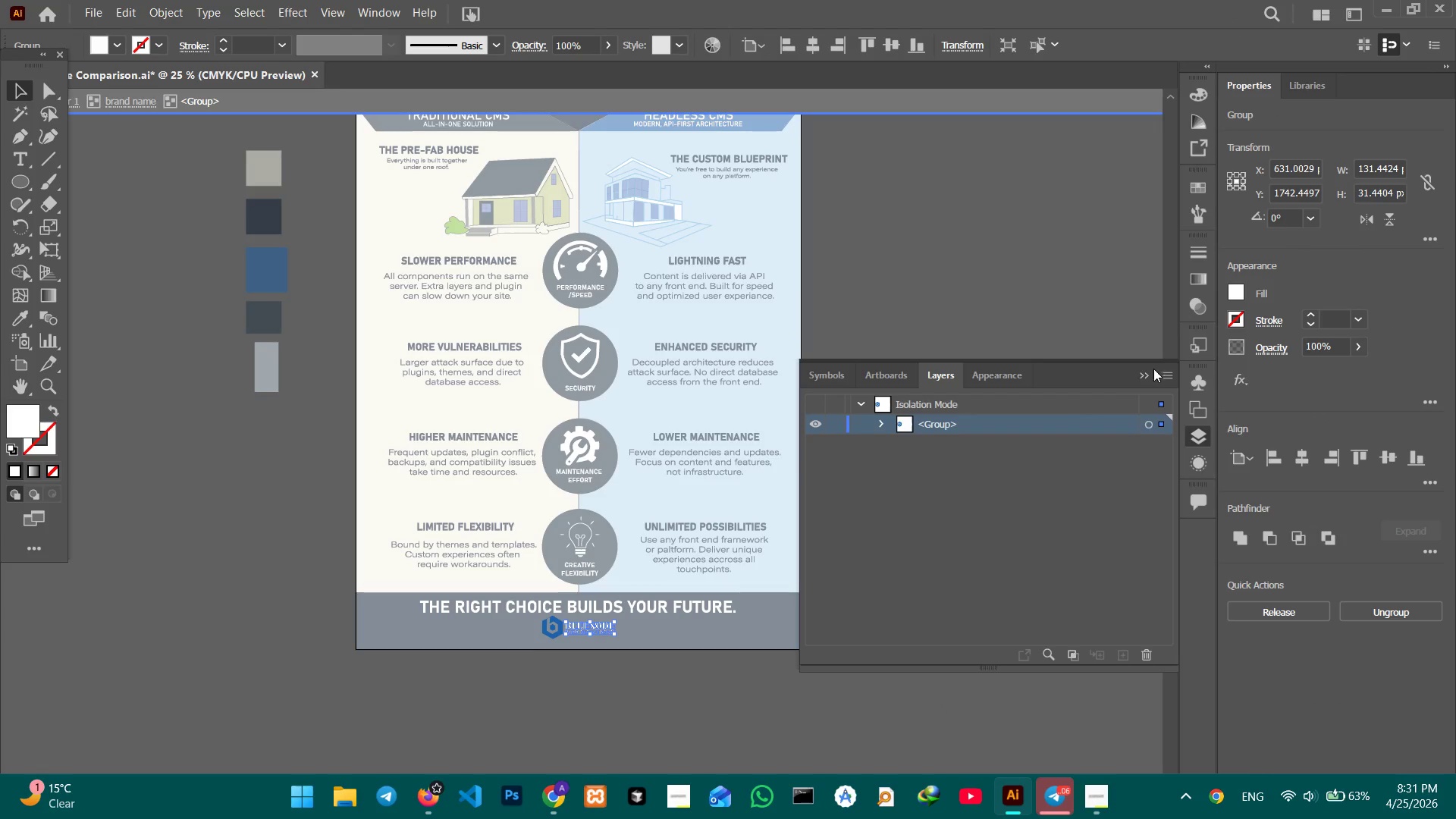 
left_click([1147, 371])
 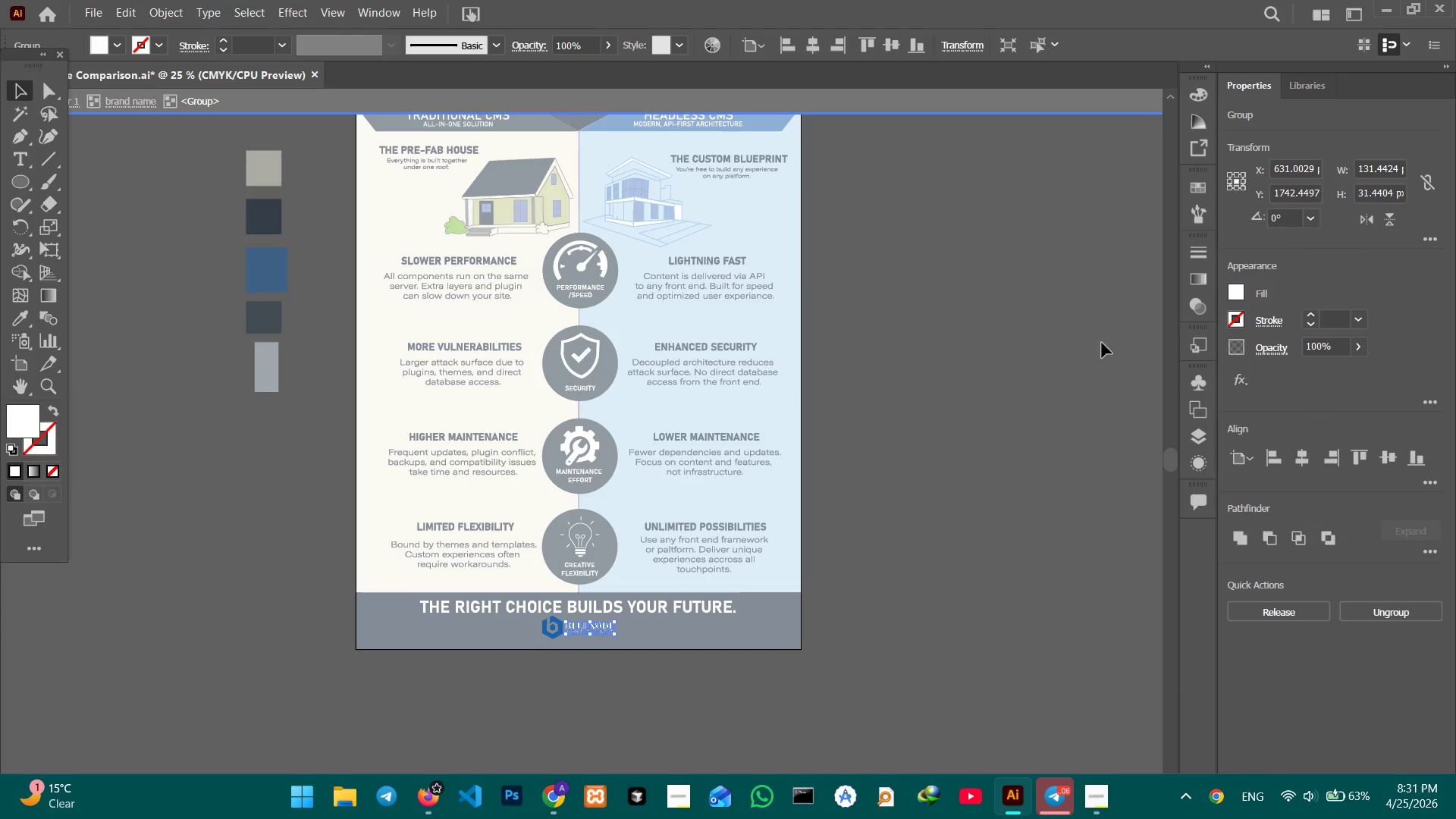 
double_click([1069, 325])
 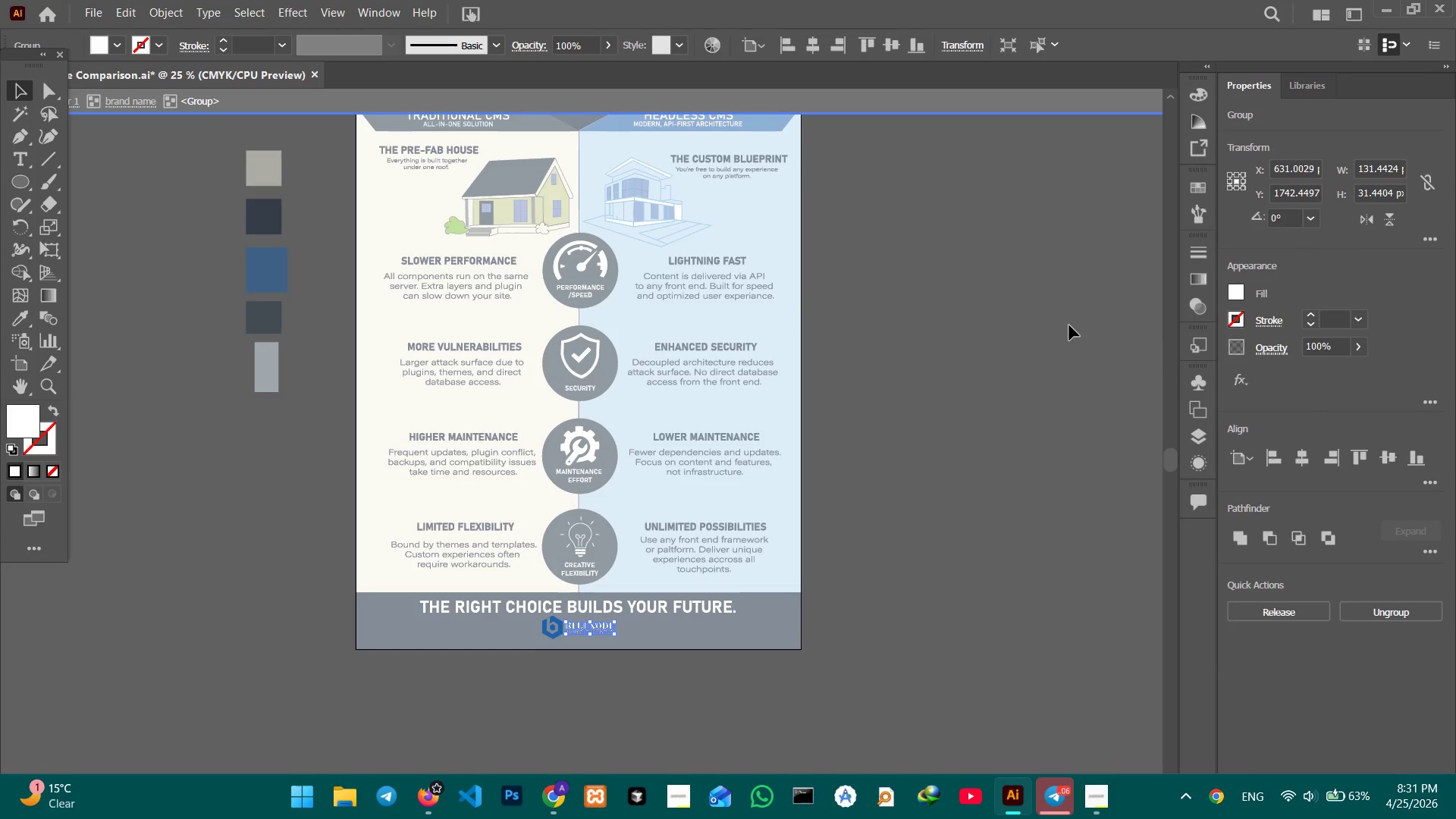 
triple_click([1069, 325])
 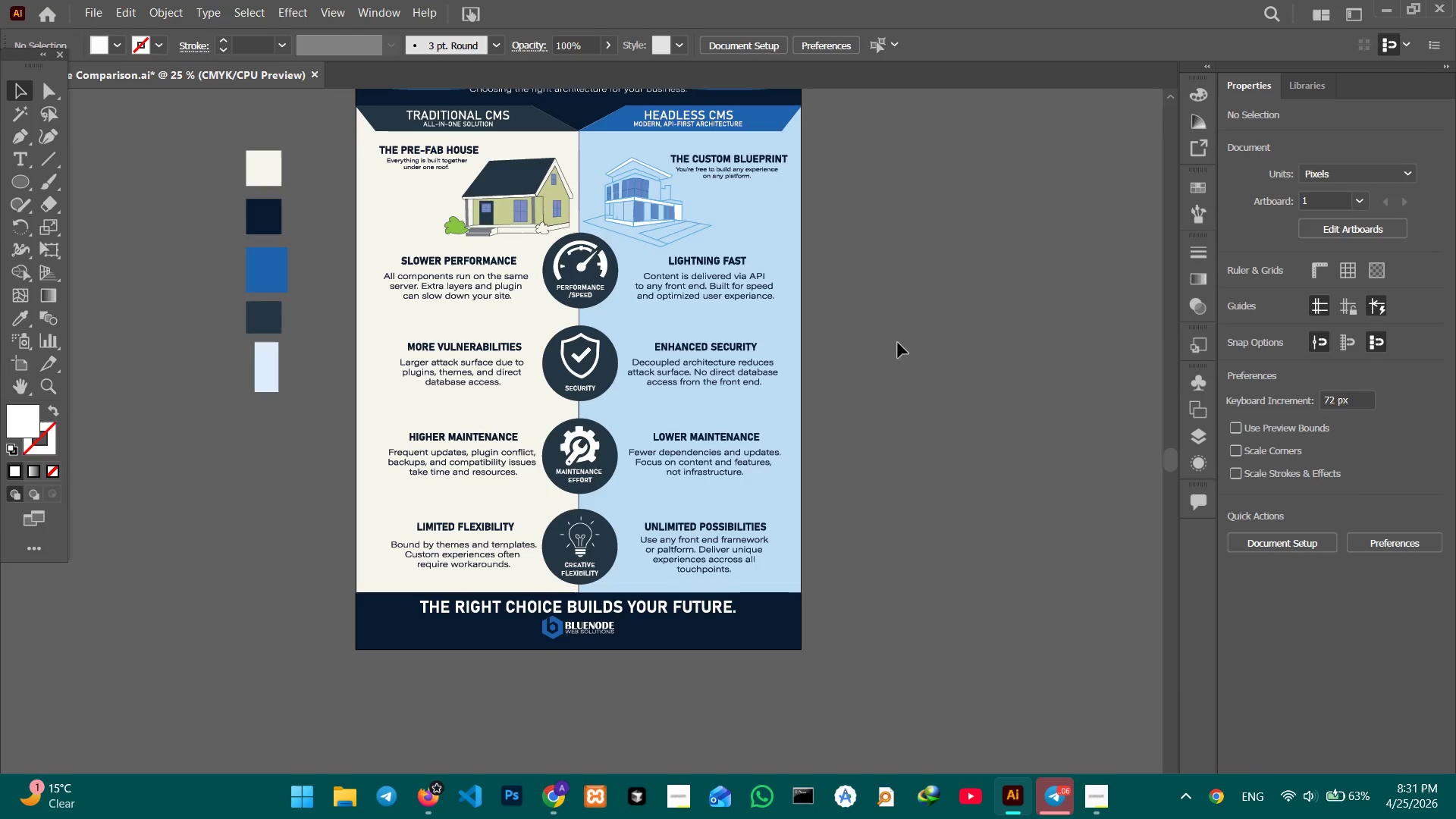 
scroll: coordinate [891, 358], scroll_direction: up, amount: 7.0
 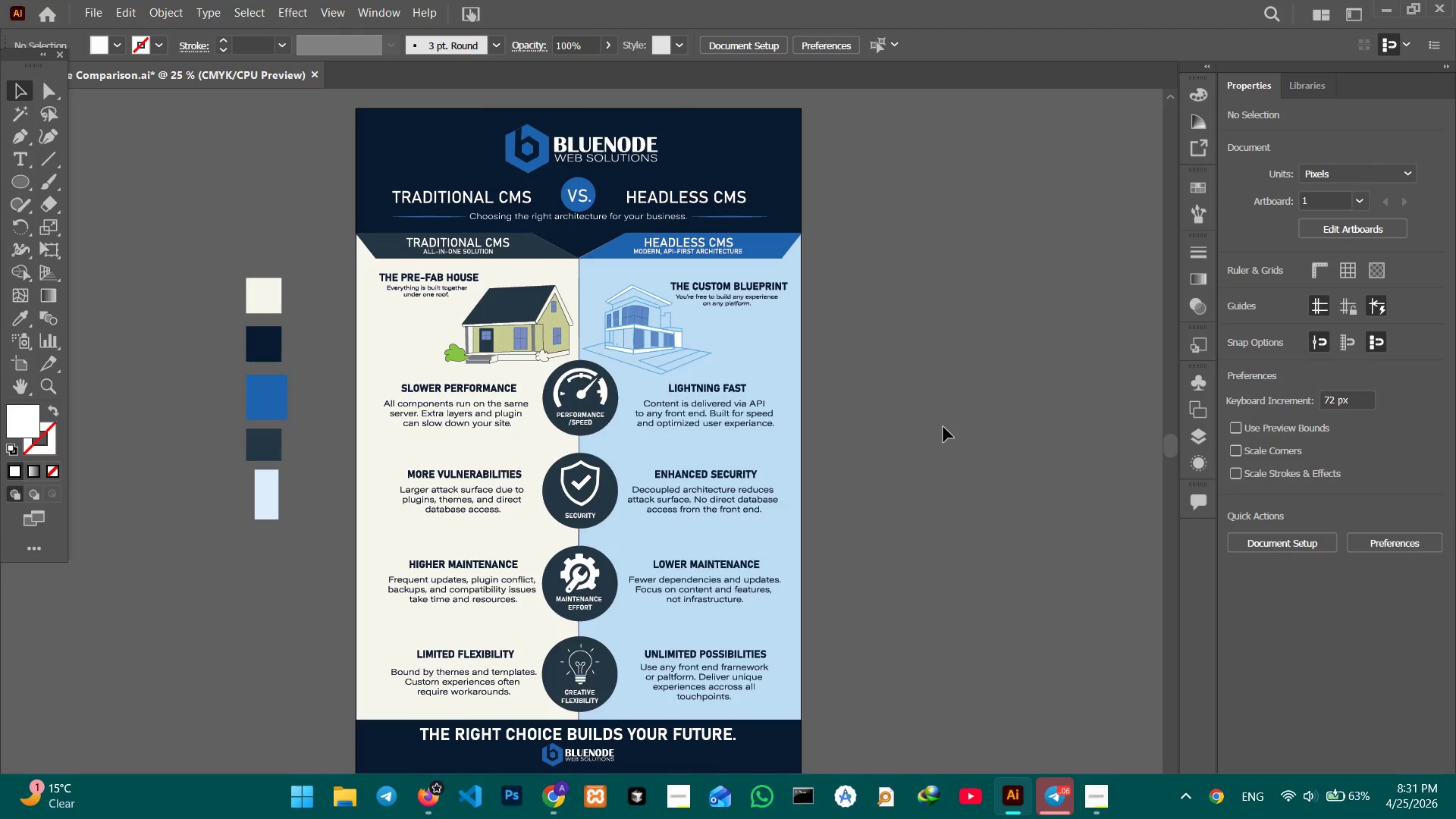 
wait(23.88)
 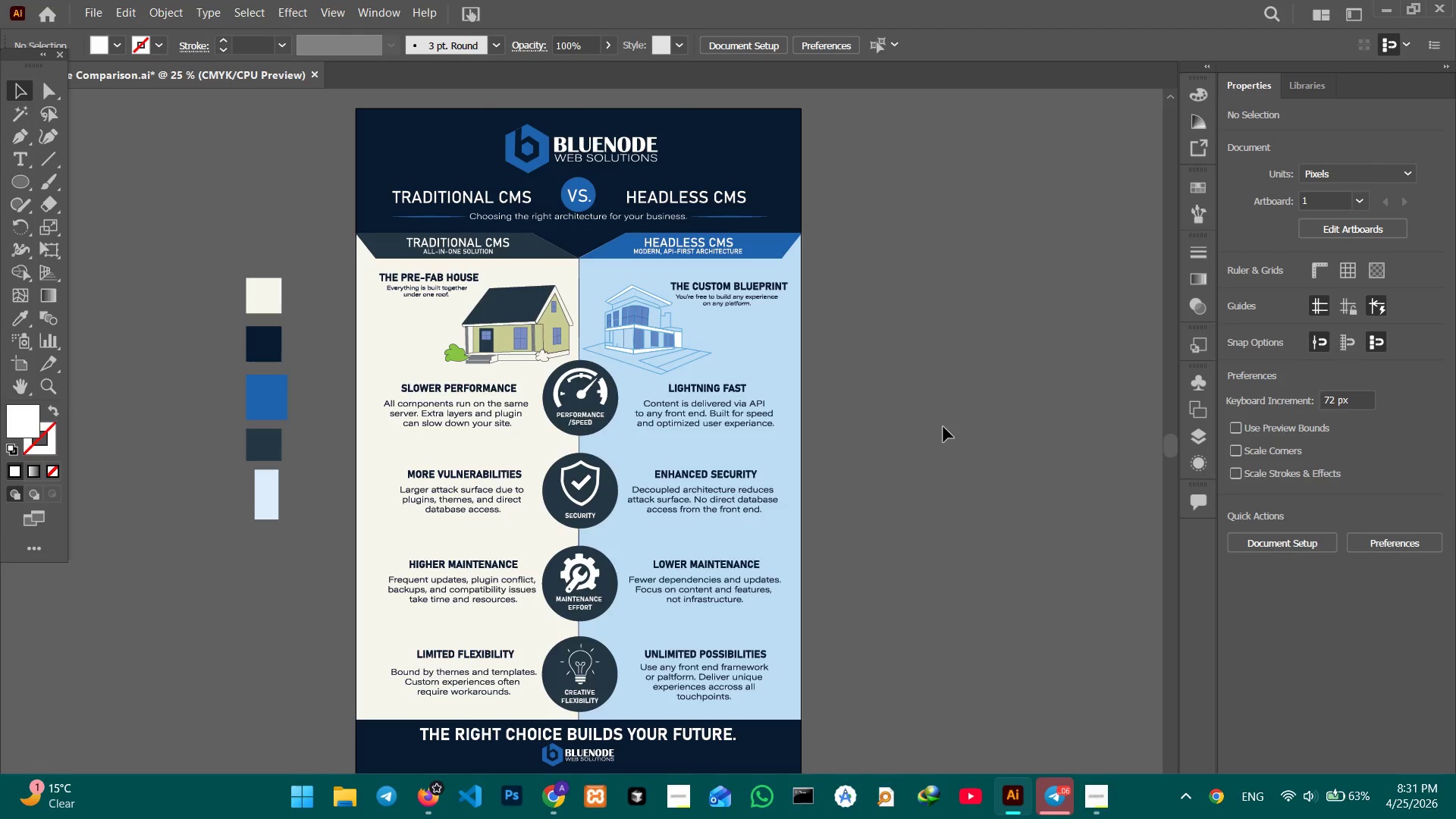 
scroll: coordinate [893, 366], scroll_direction: down, amount: 1.0